 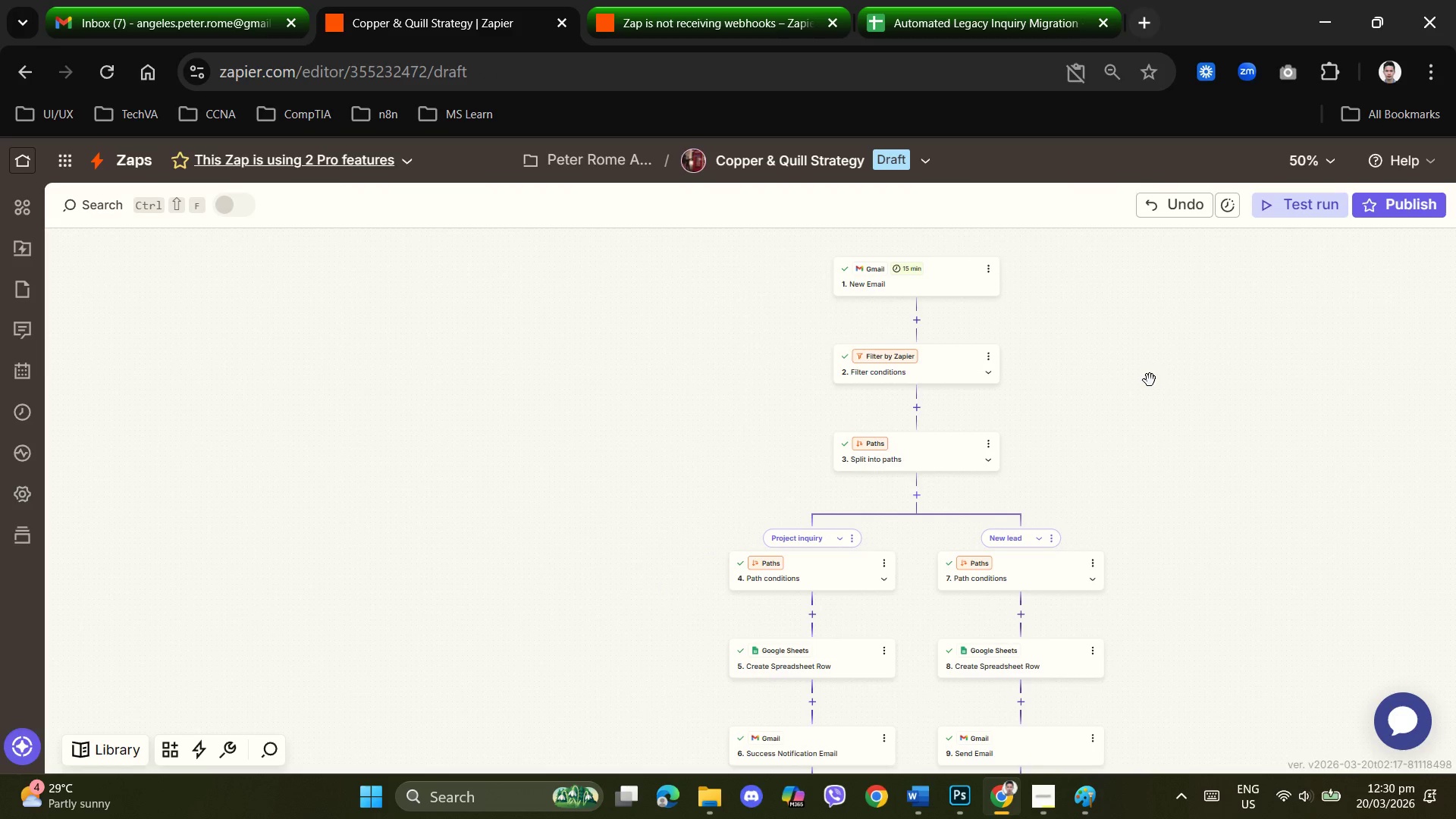 
key(Control+NumpadAdd)
 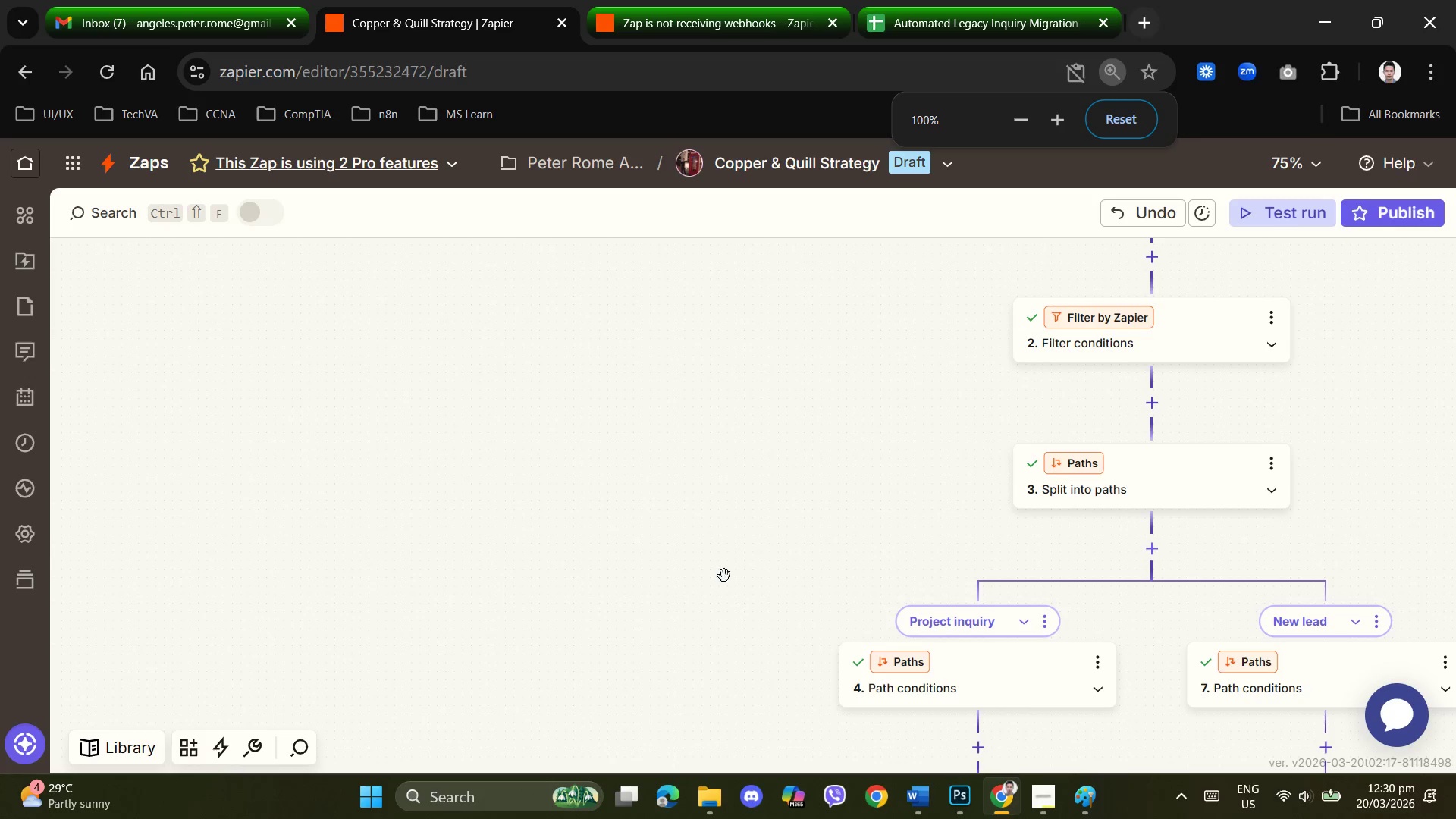 
left_click_drag(start_coordinate=[842, 457], to_coordinate=[392, 569])
 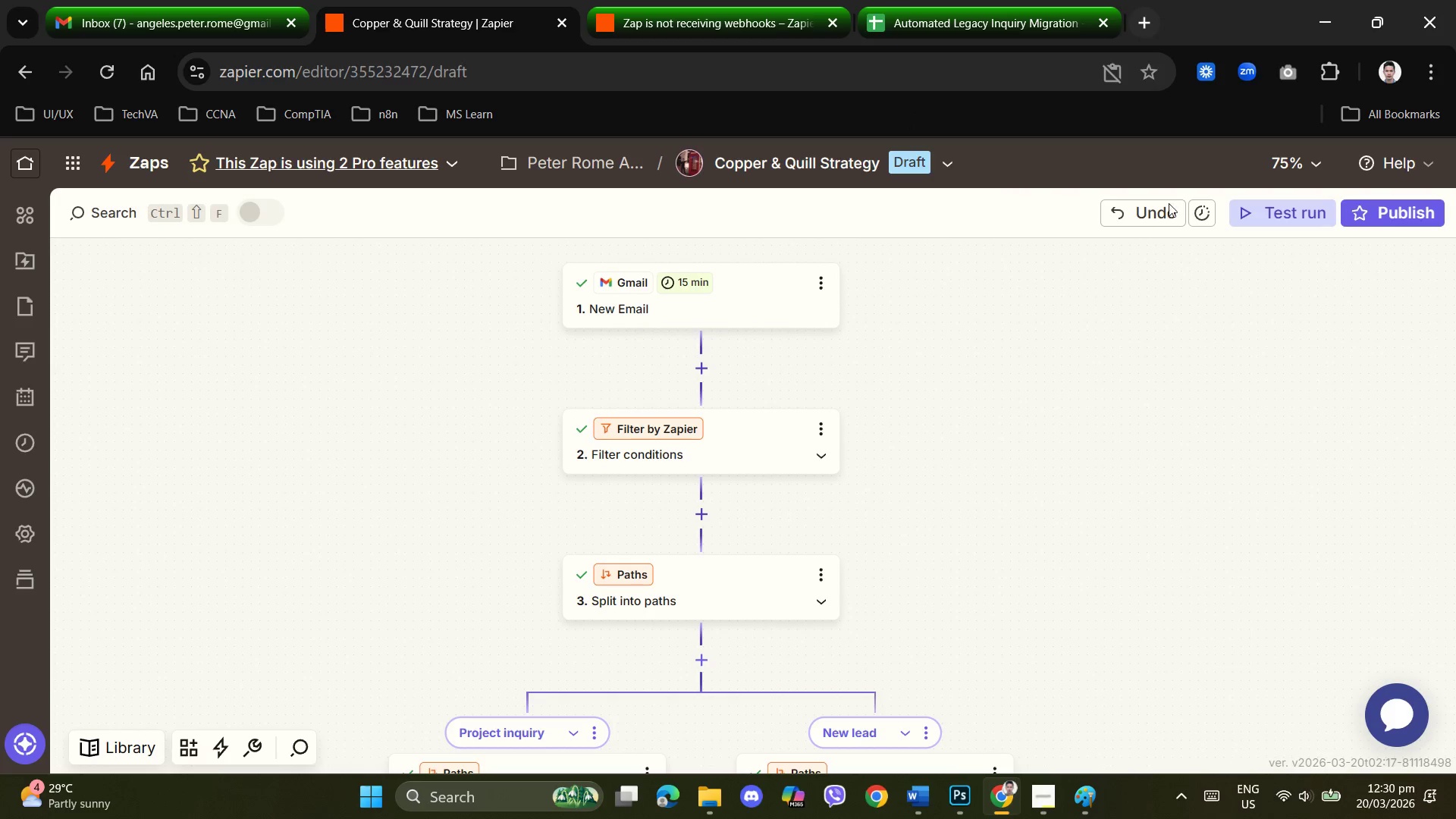 
left_click([1309, 219])
 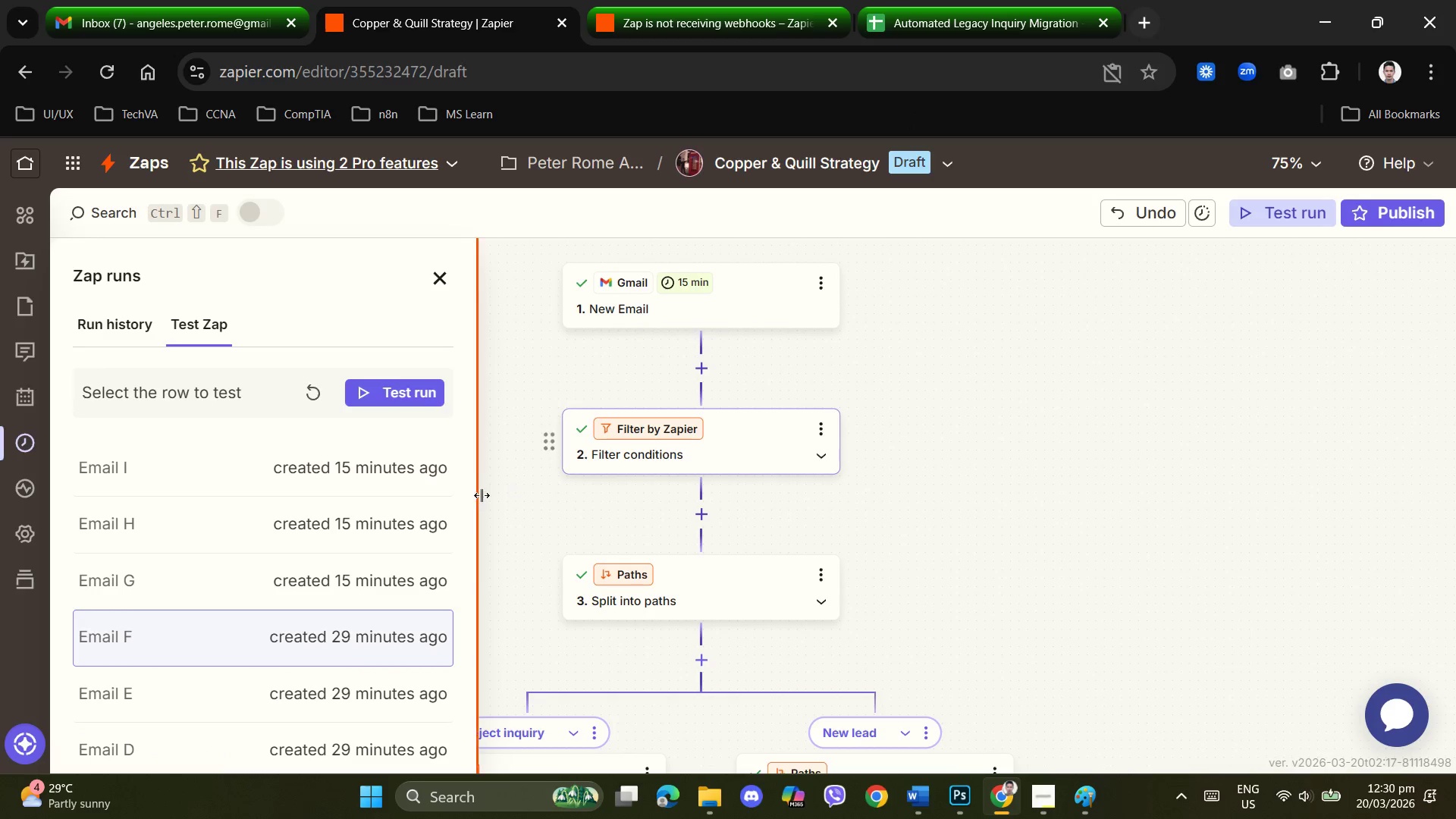 
scroll: coordinate [276, 492], scroll_direction: up, amount: 8.0
 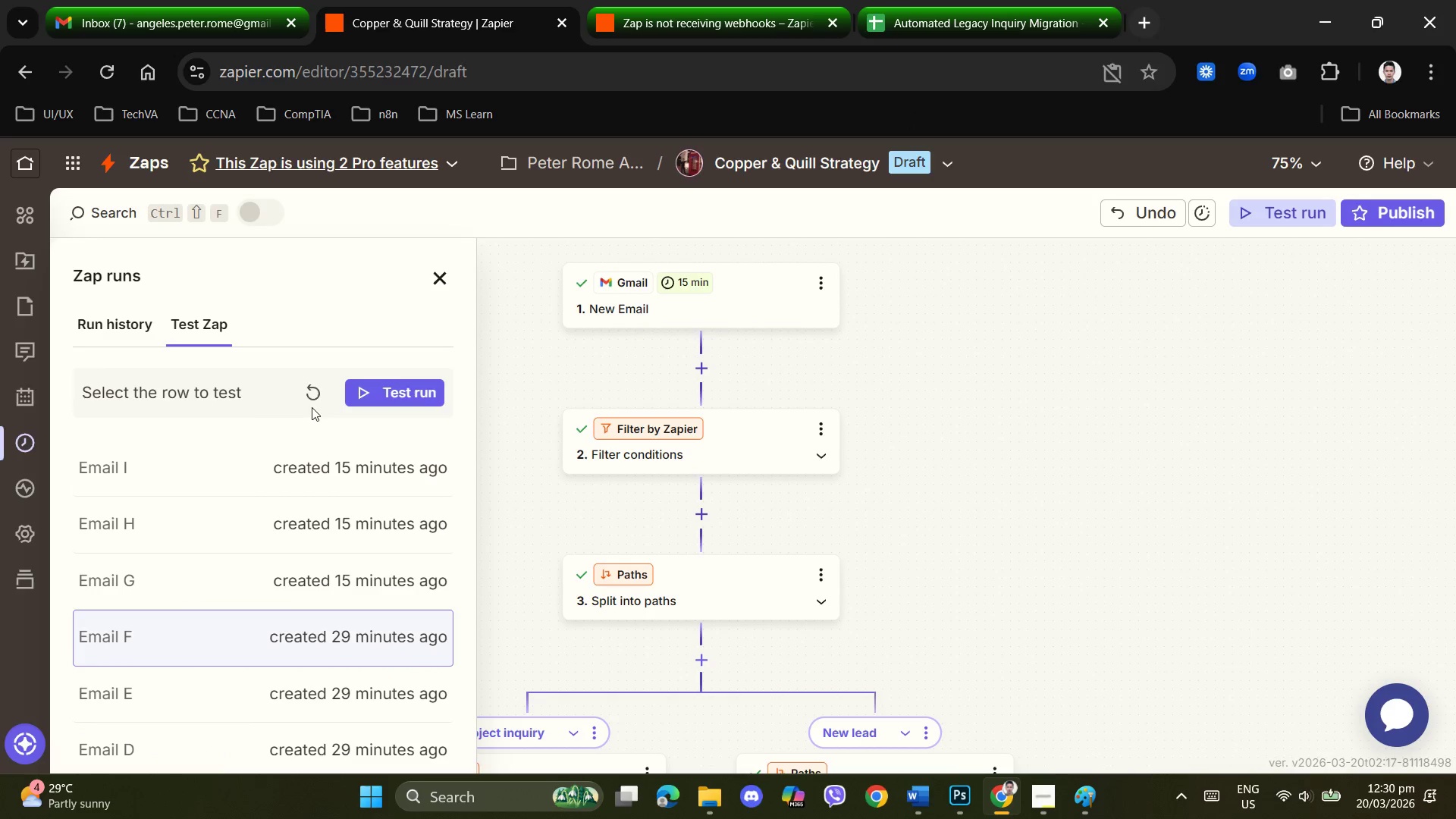 
left_click([312, 395])
 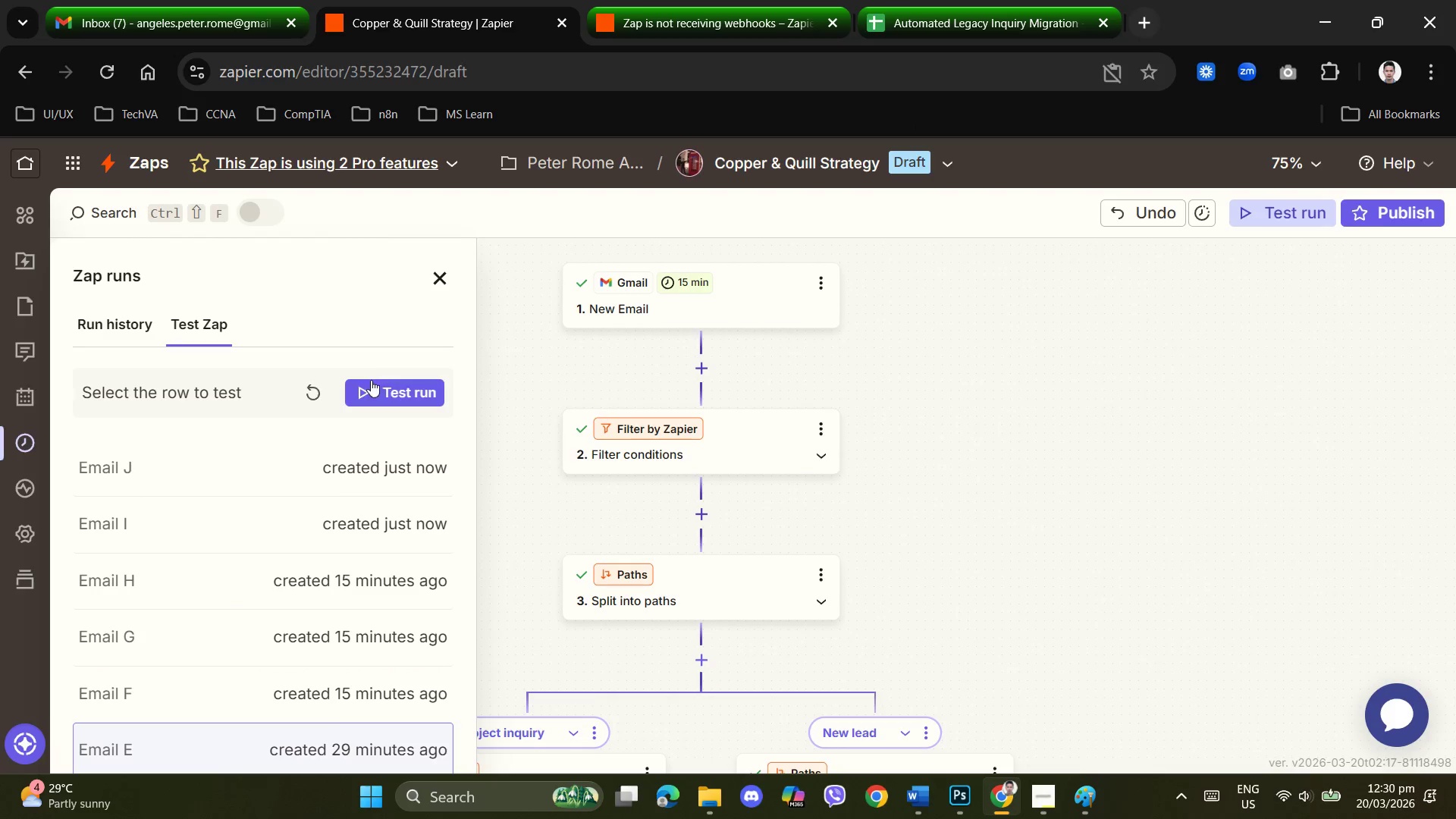 
left_click([397, 394])
 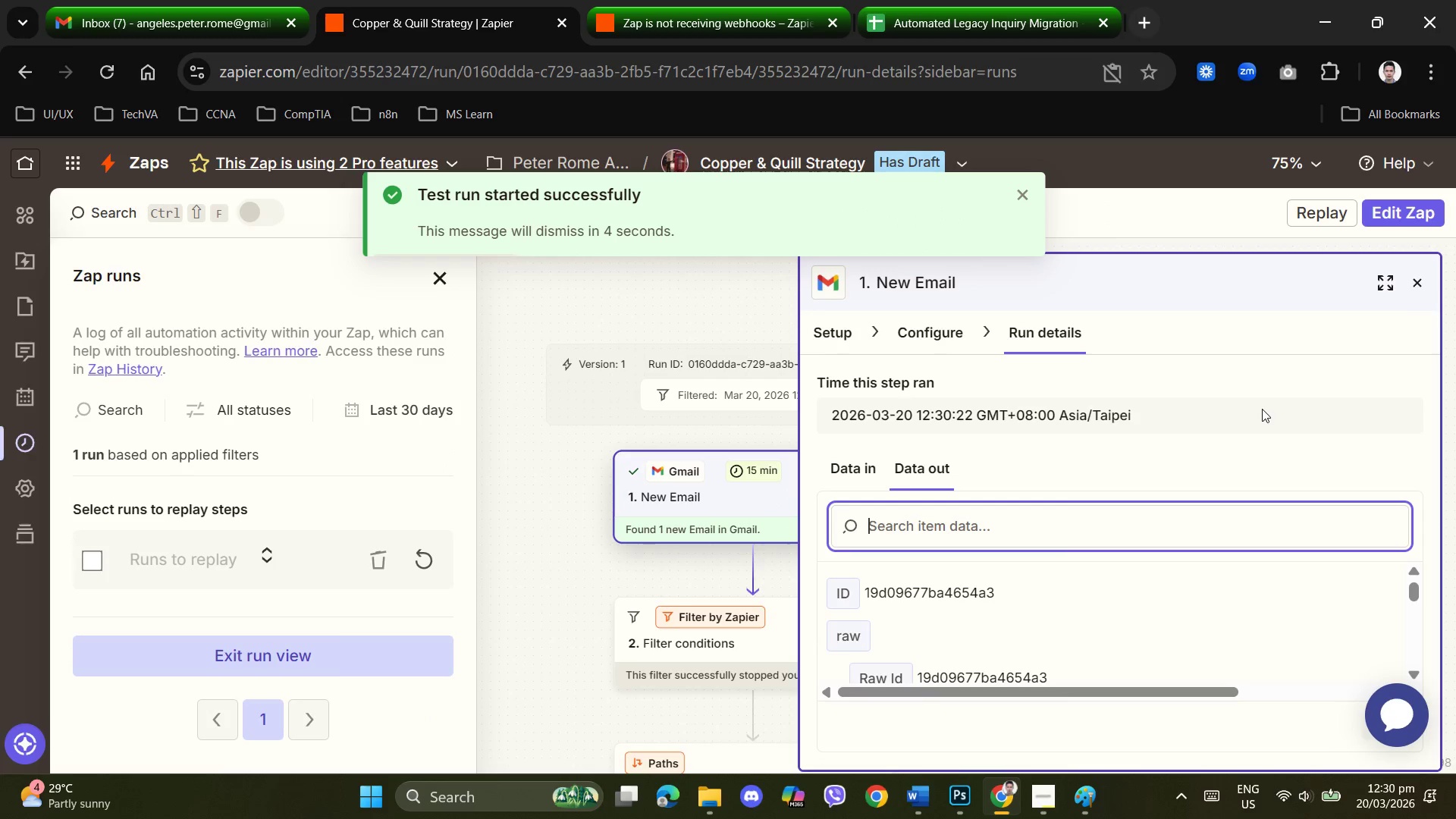 
wait(14.38)
 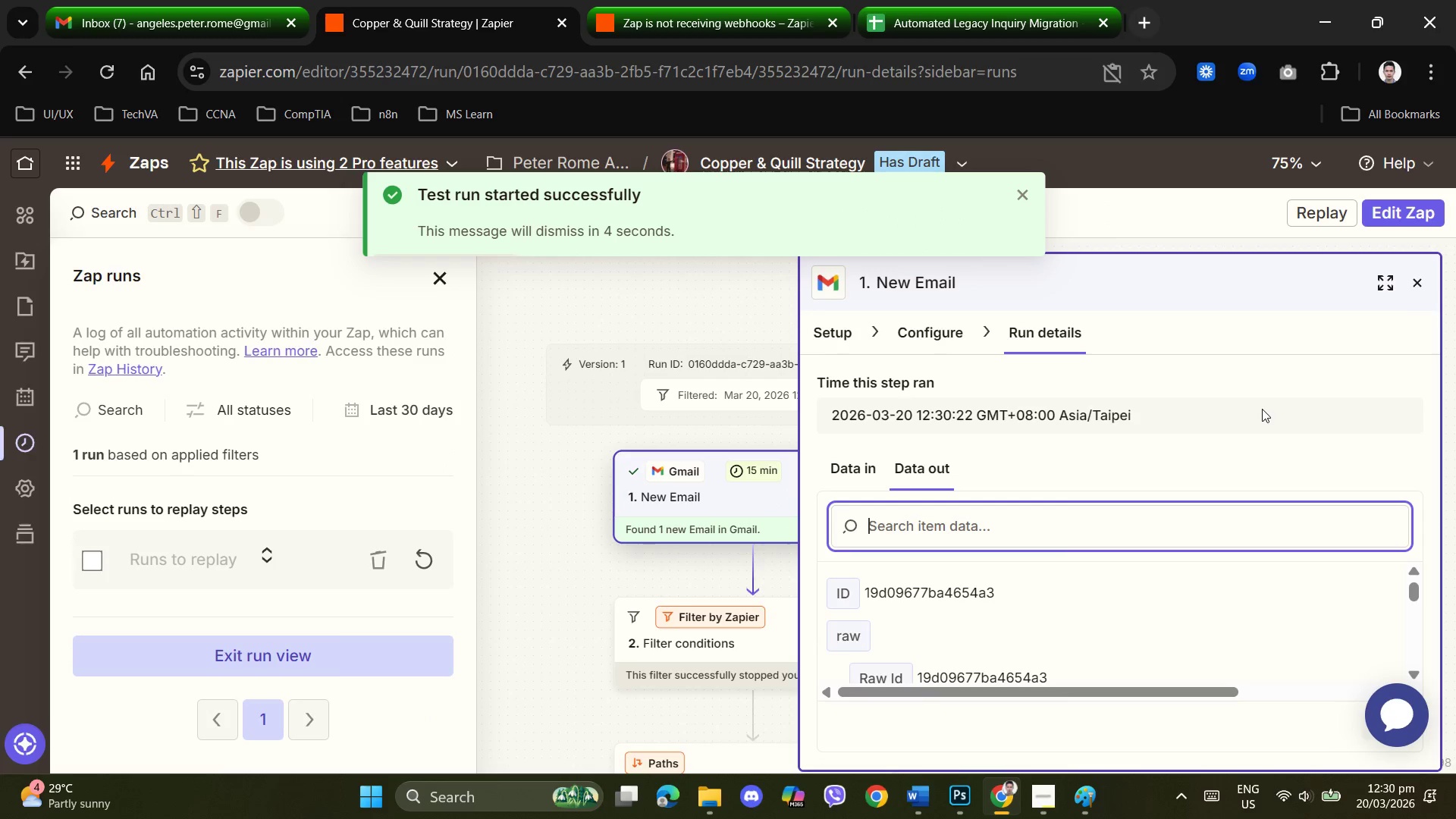 
left_click([300, 658])
 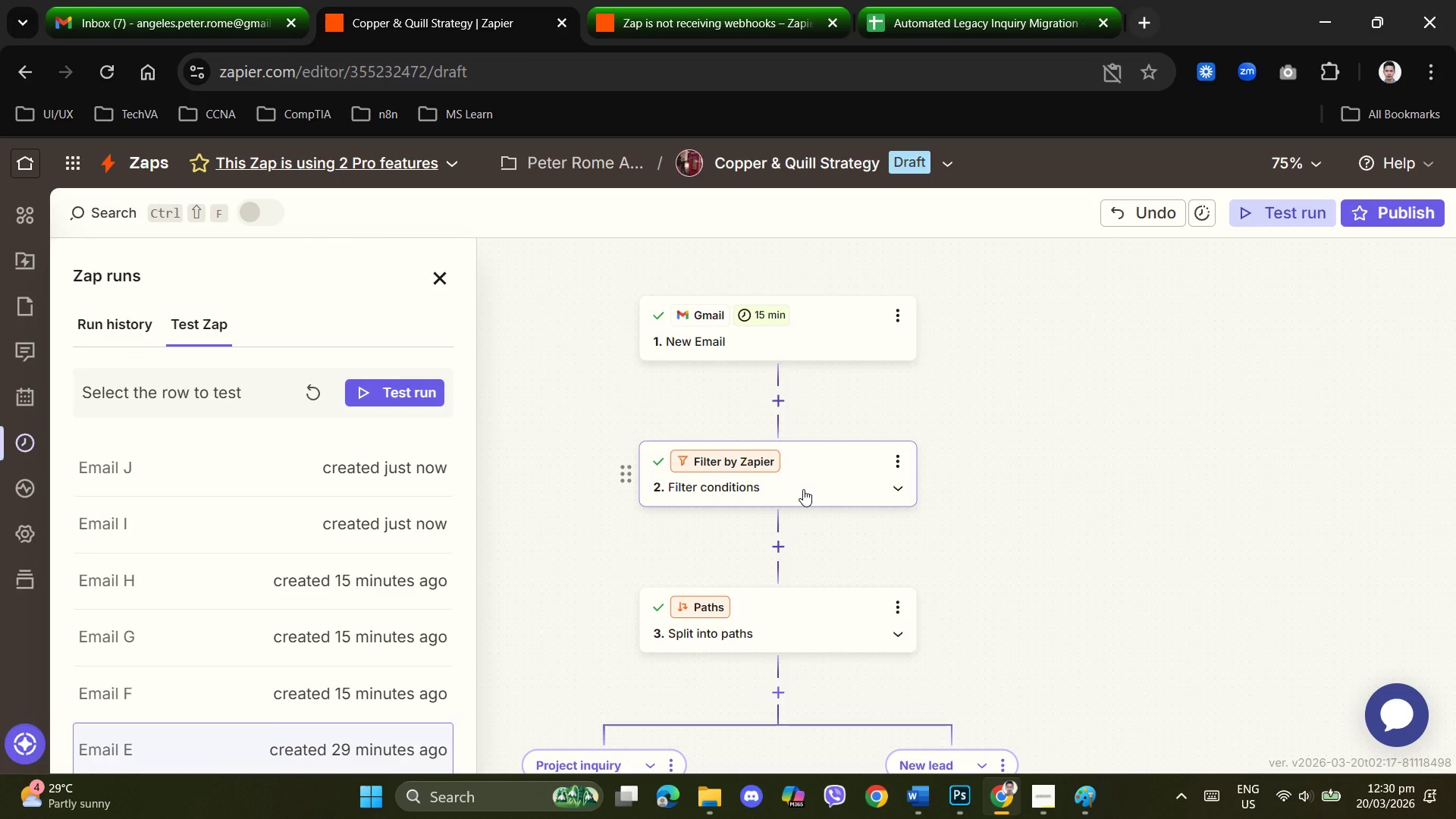 
wait(5.58)
 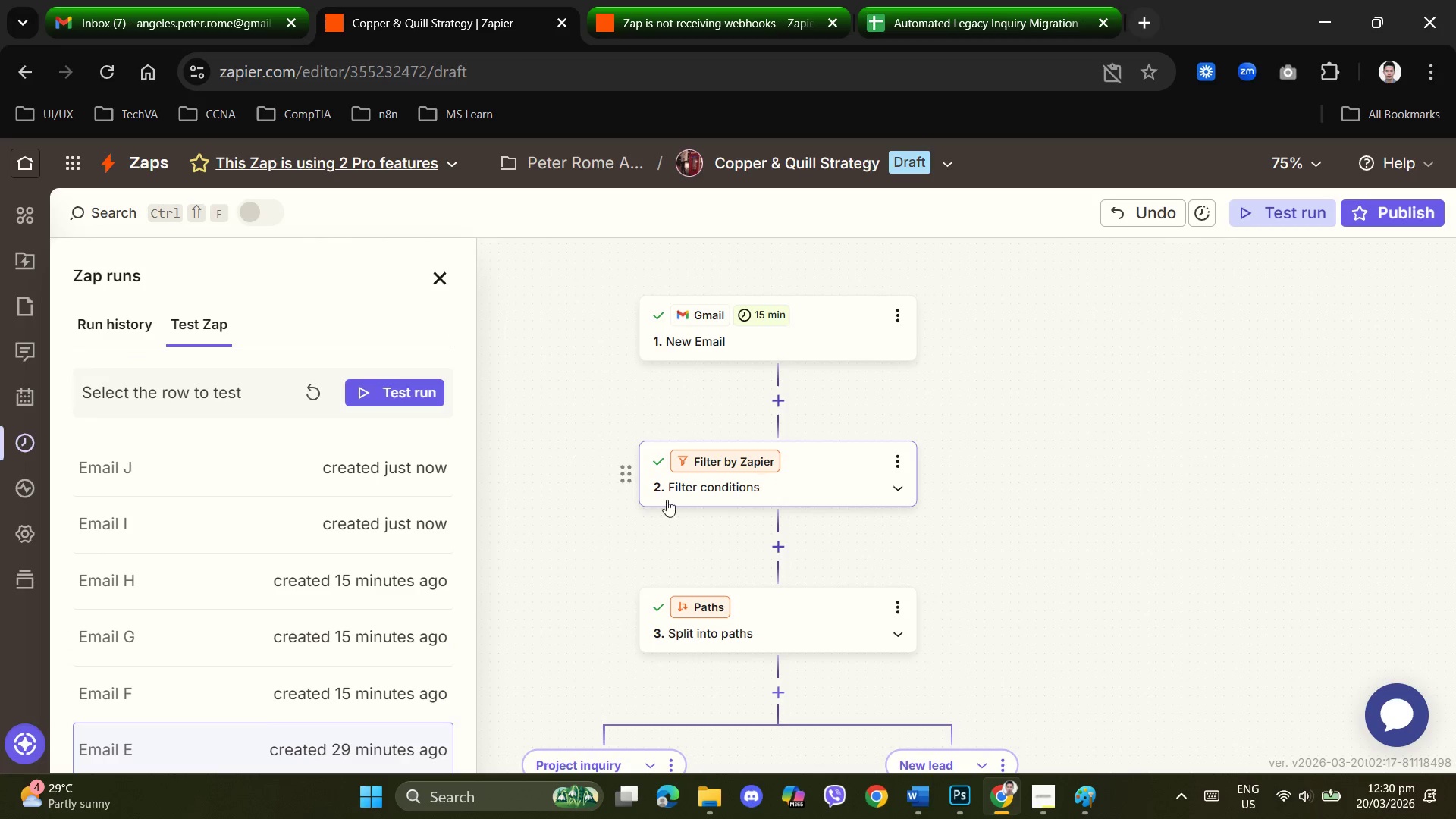 
left_click([830, 322])
 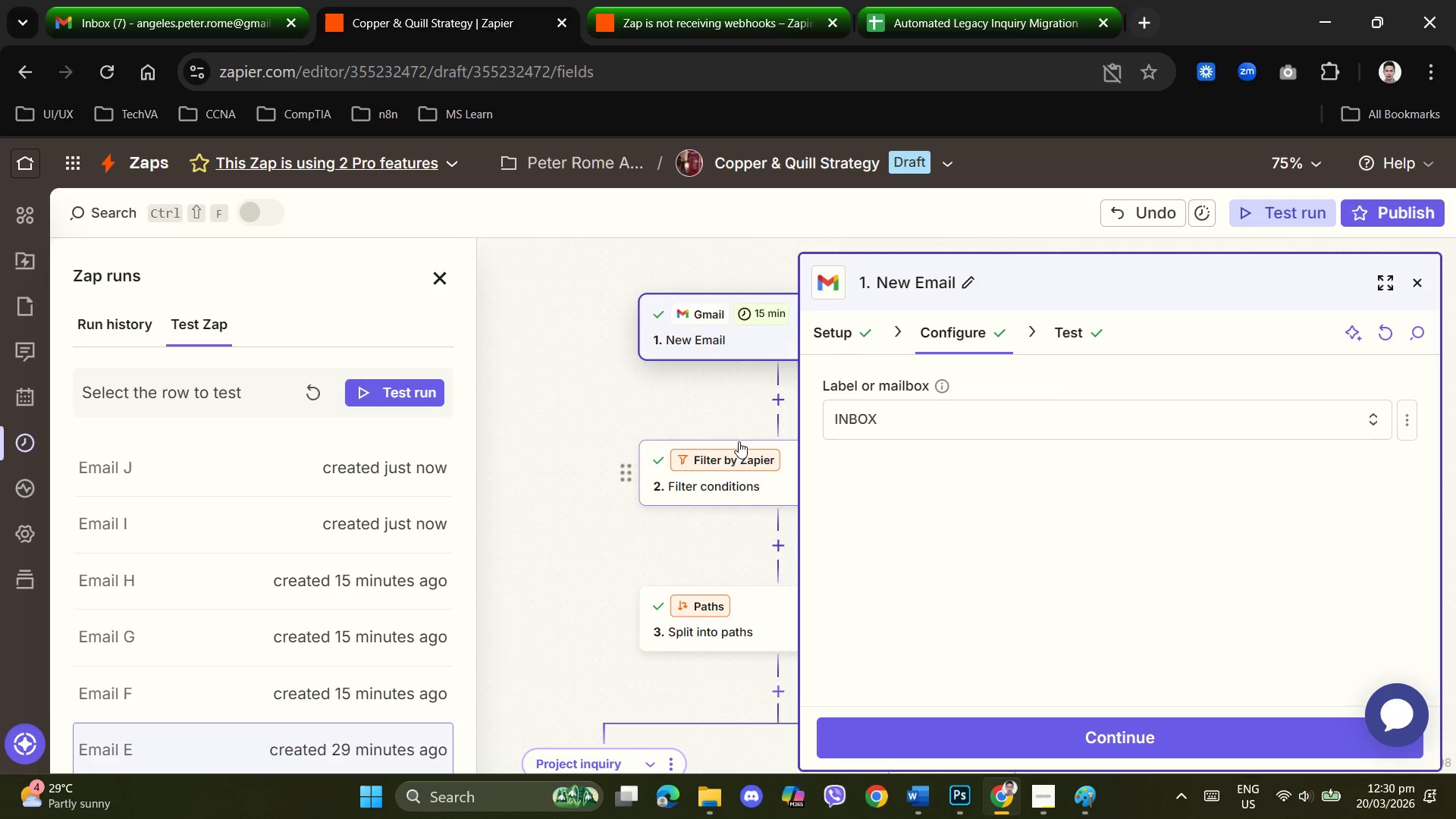 
scroll: coordinate [741, 440], scroll_direction: down, amount: 1.0
 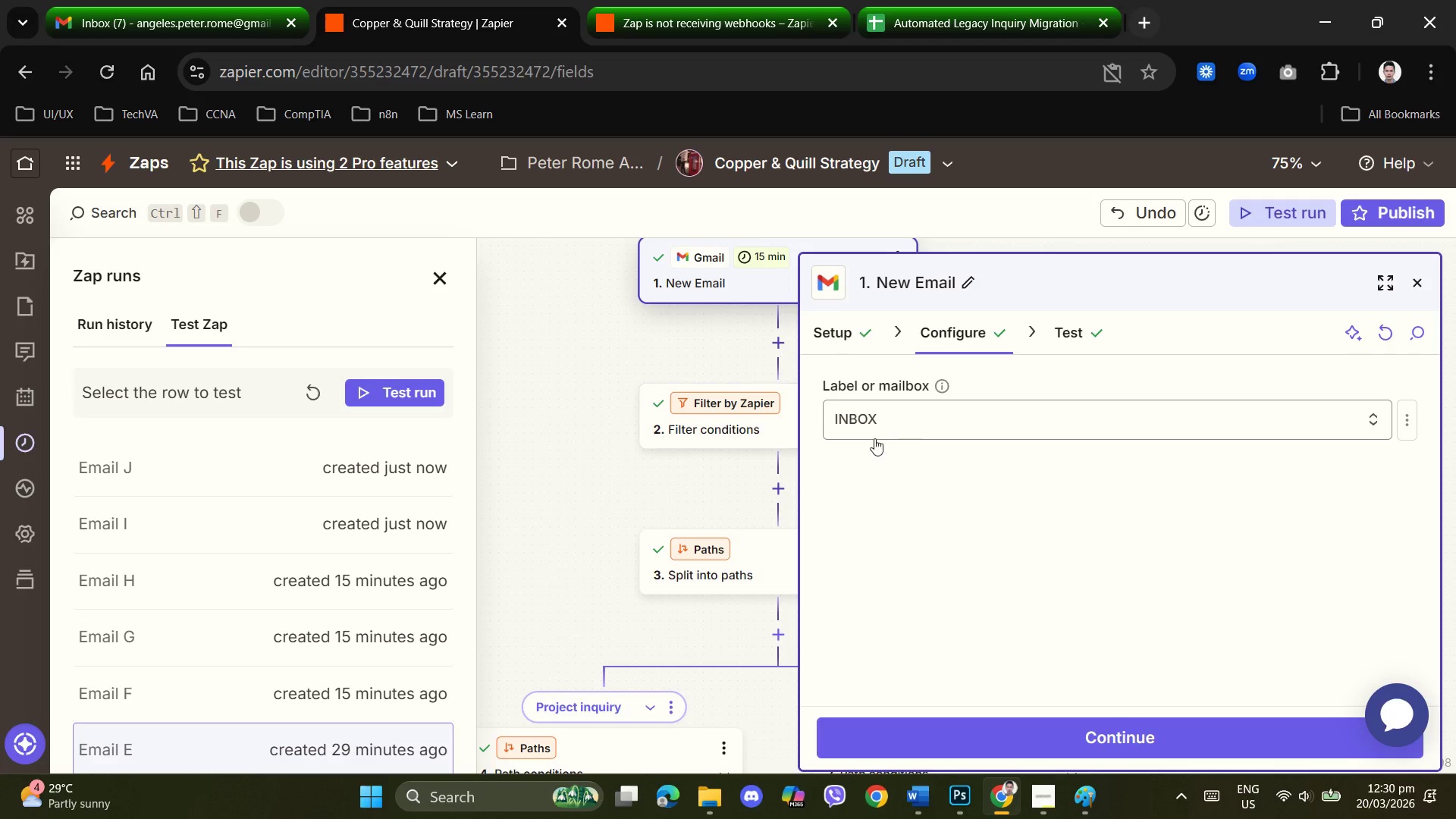 
scroll: coordinate [988, 431], scroll_direction: up, amount: 4.0
 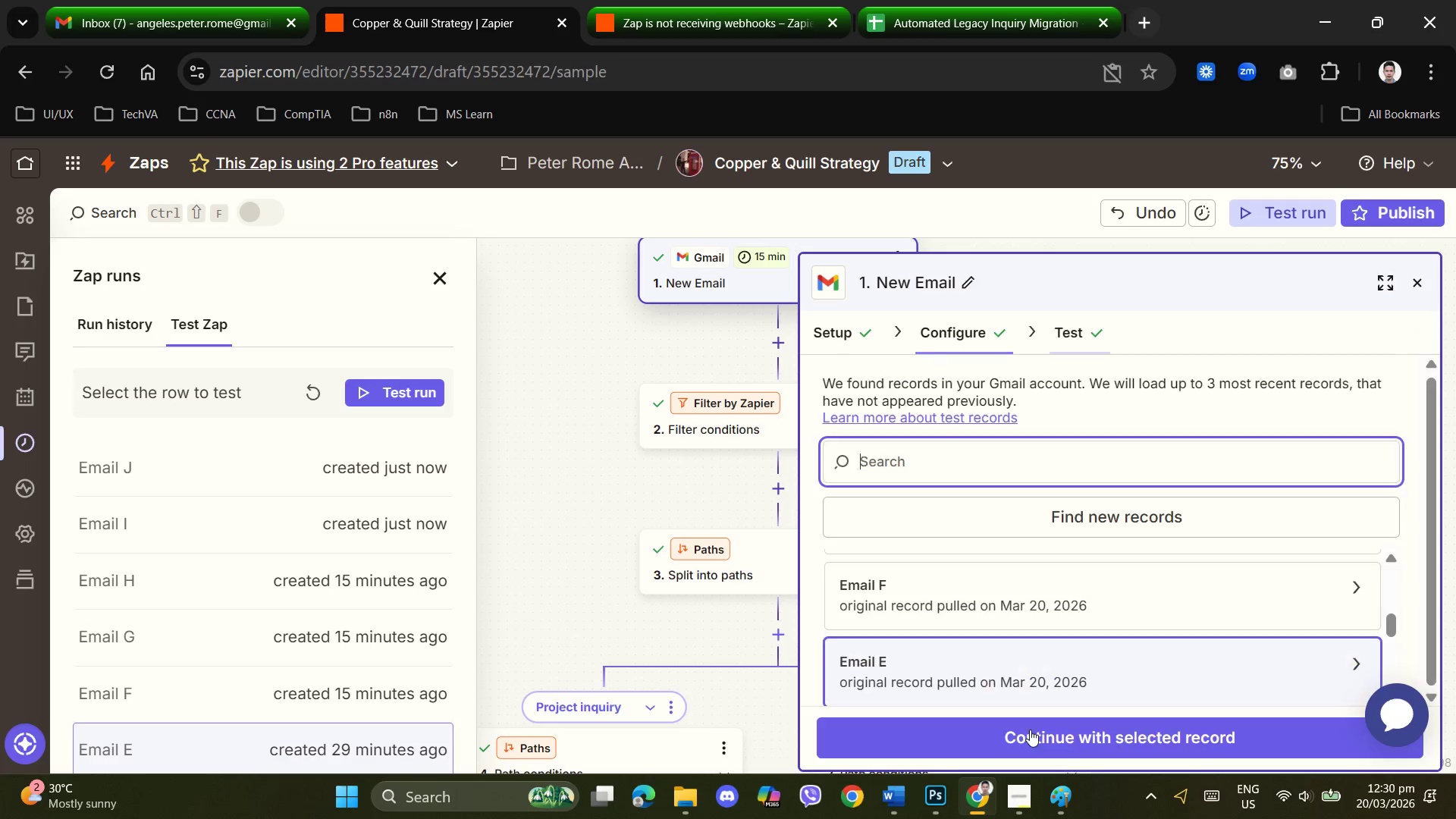 
scroll: coordinate [1028, 523], scroll_direction: down, amount: 2.0
 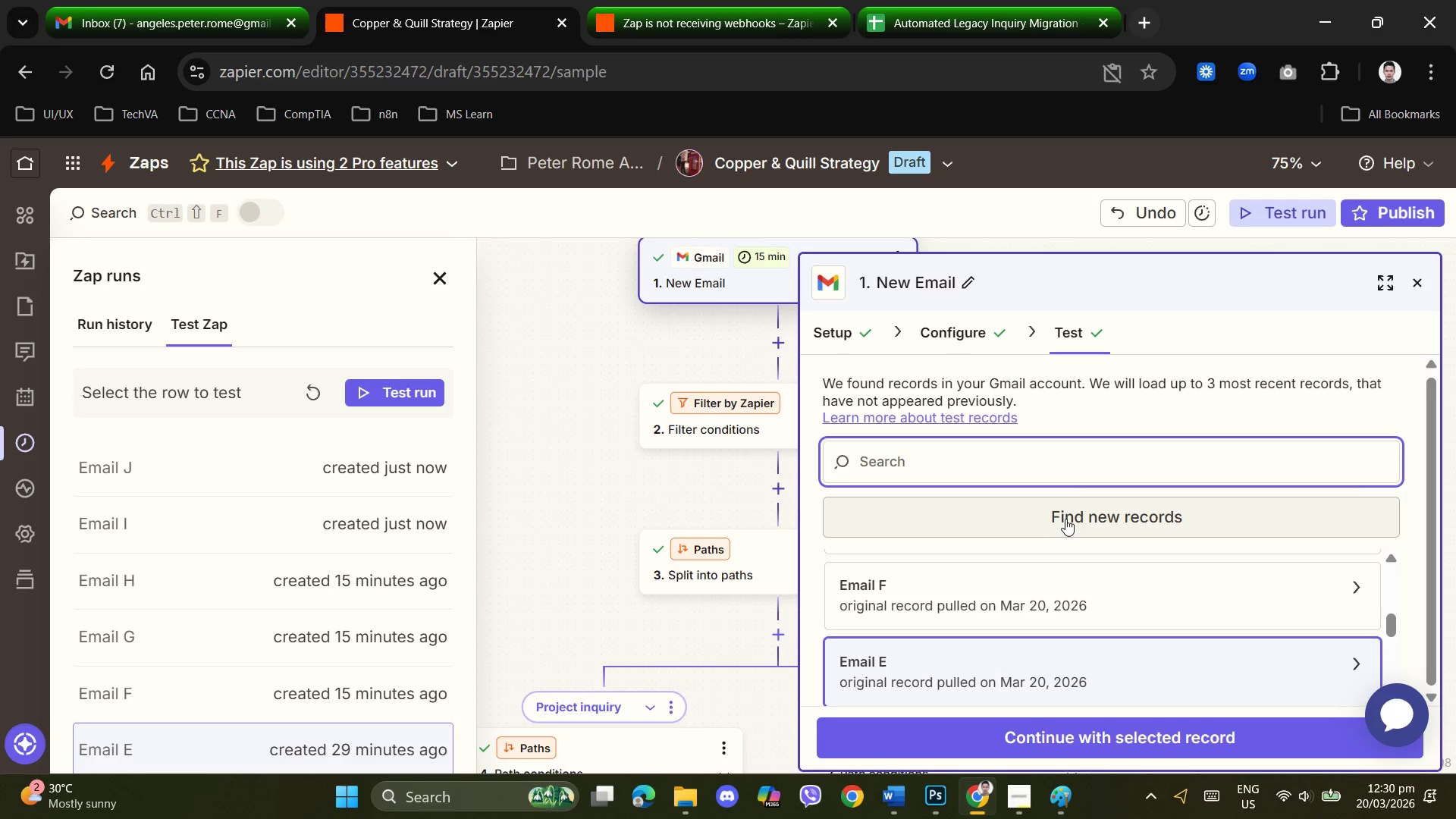 
left_click([1069, 519])
 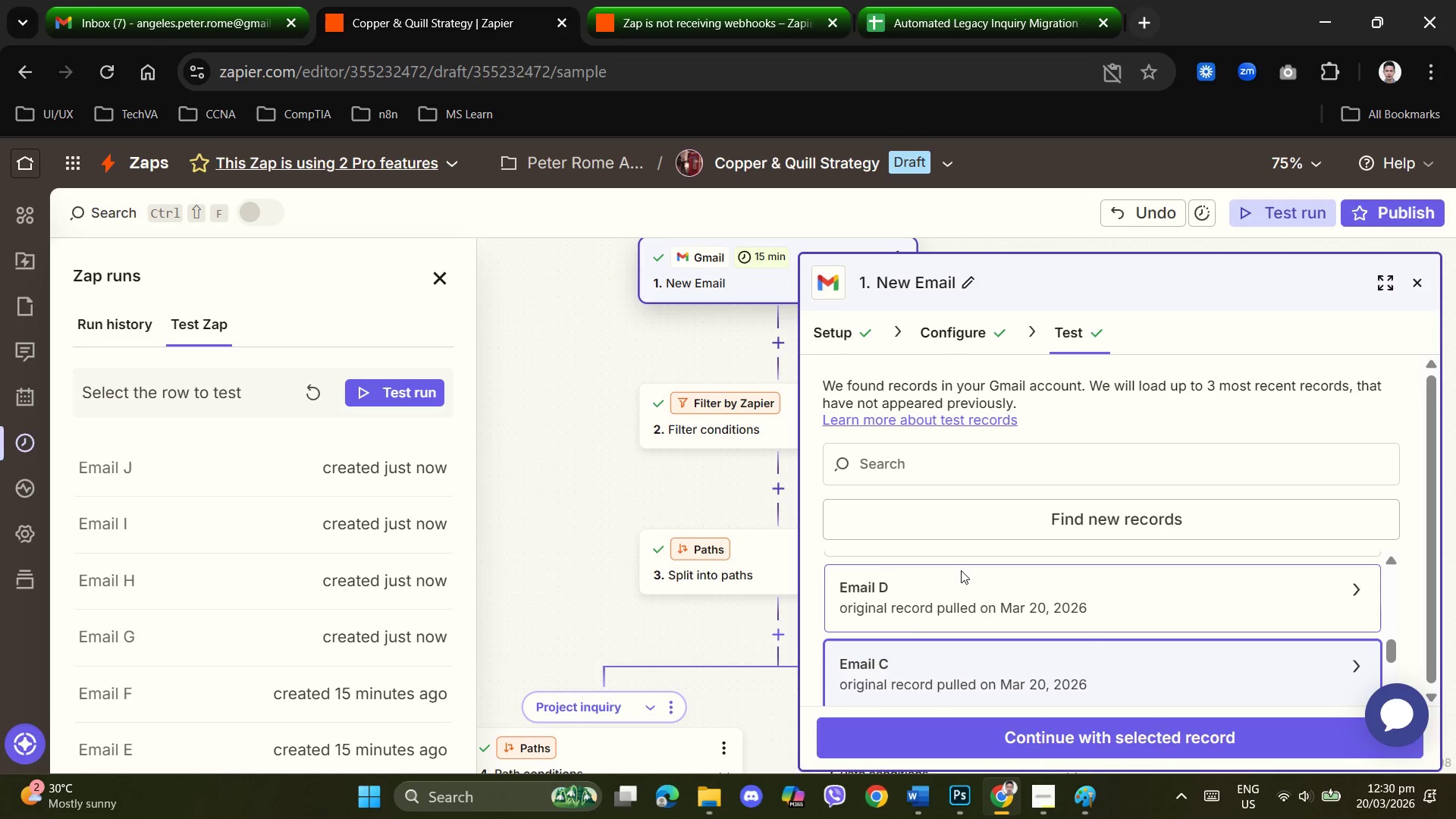 
wait(12.94)
 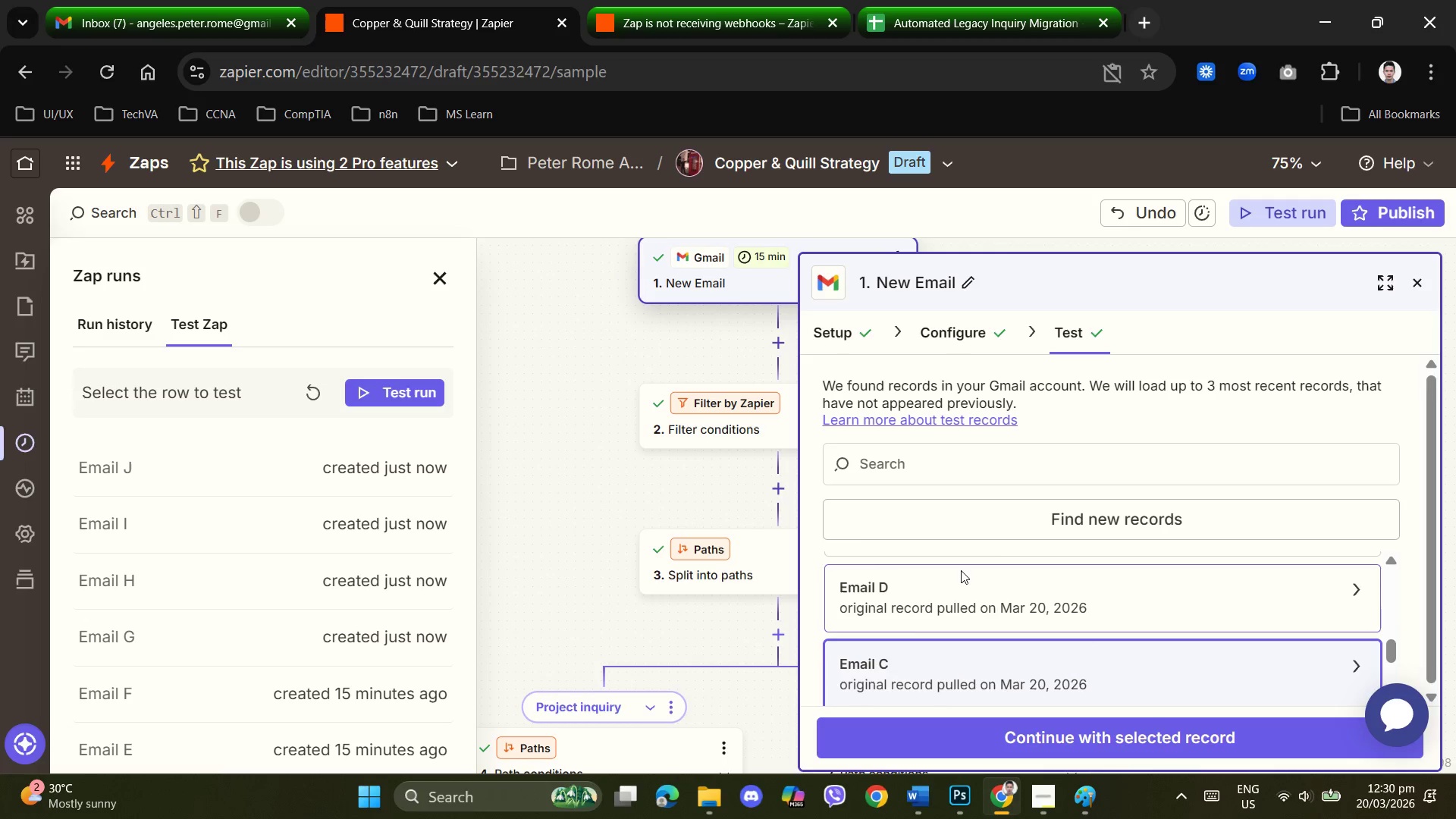 
left_click([975, 671])
 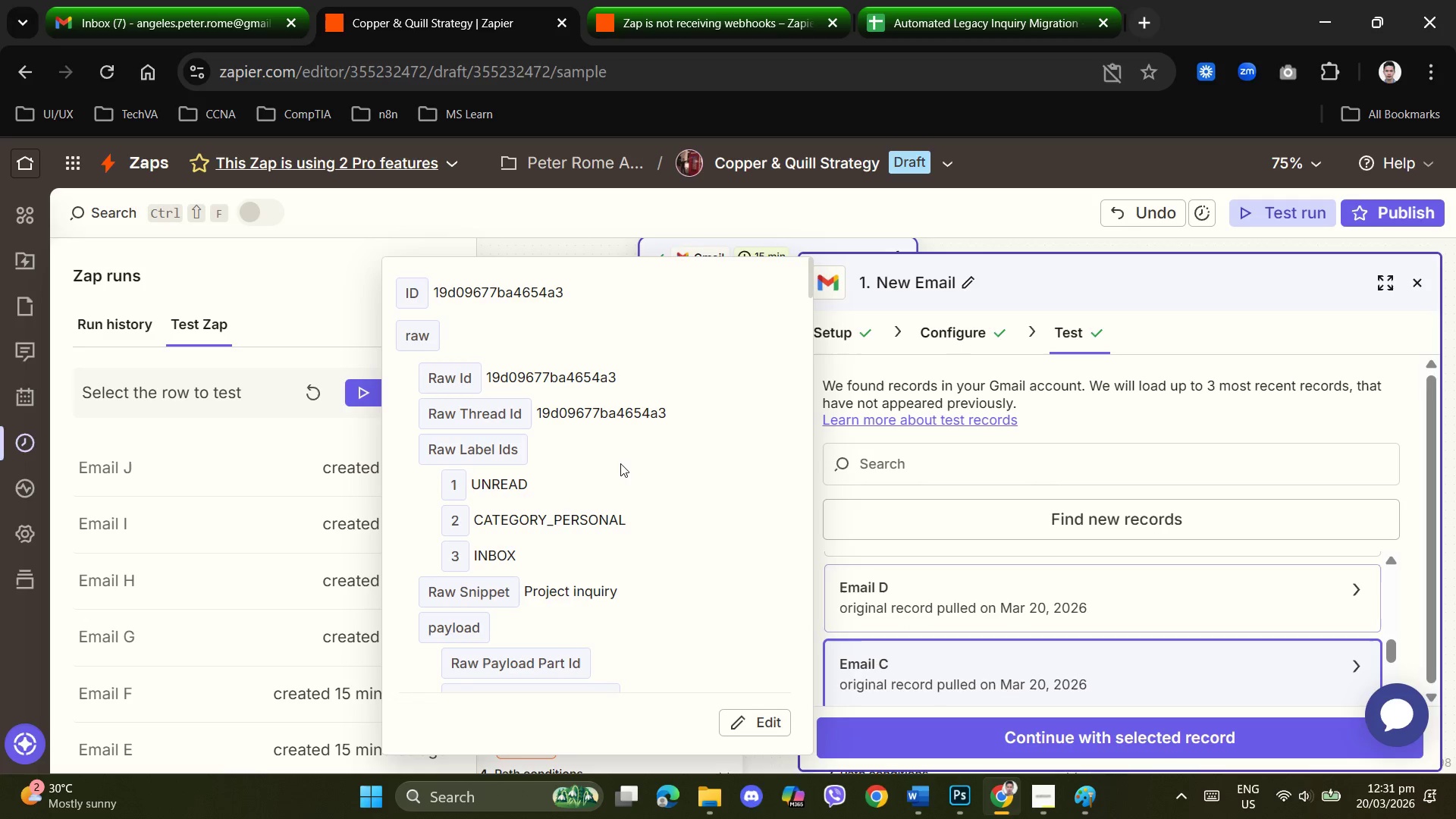 
scroll: coordinate [581, 512], scroll_direction: down, amount: 1.0
 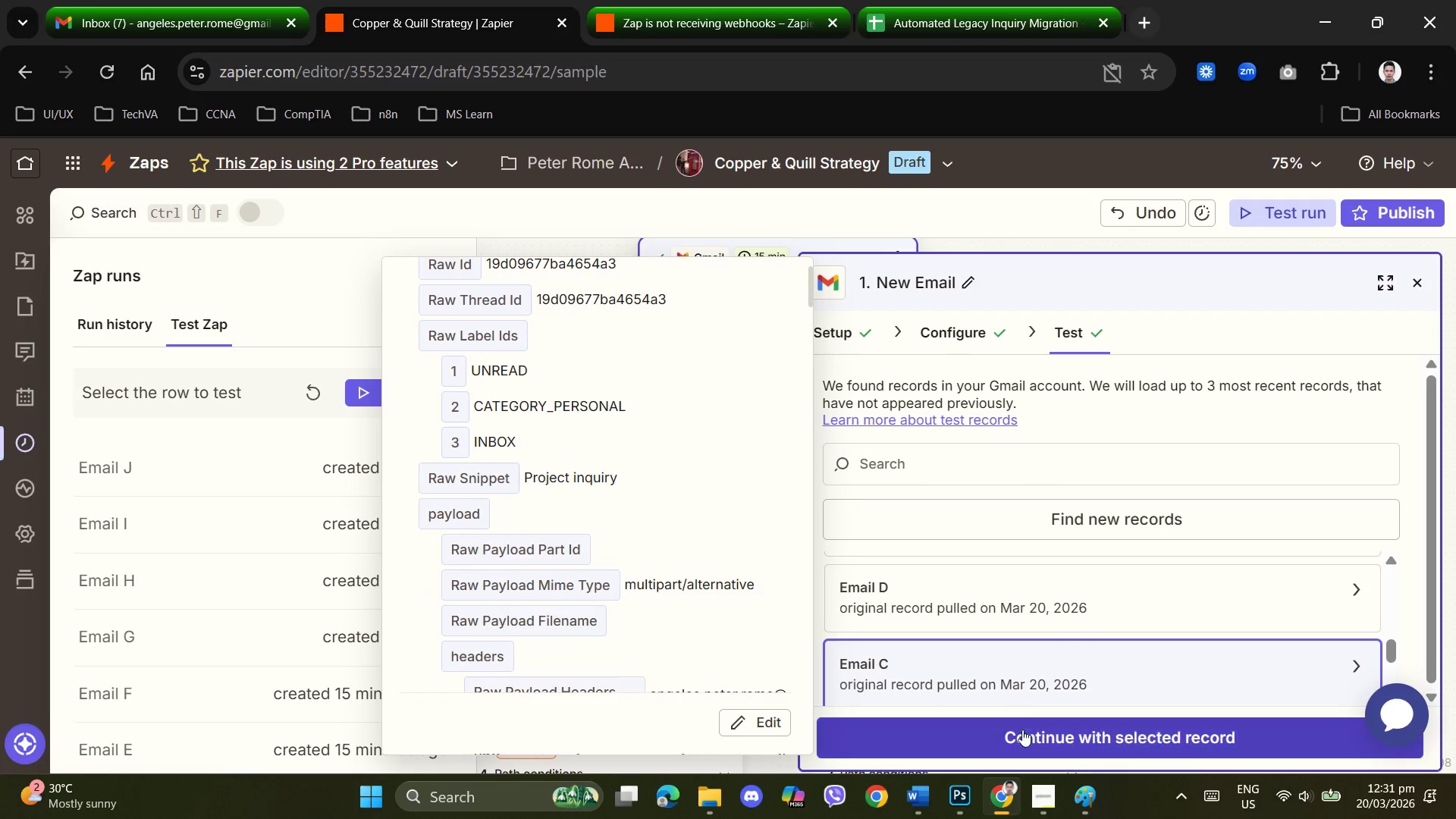 
left_click([1023, 735])
 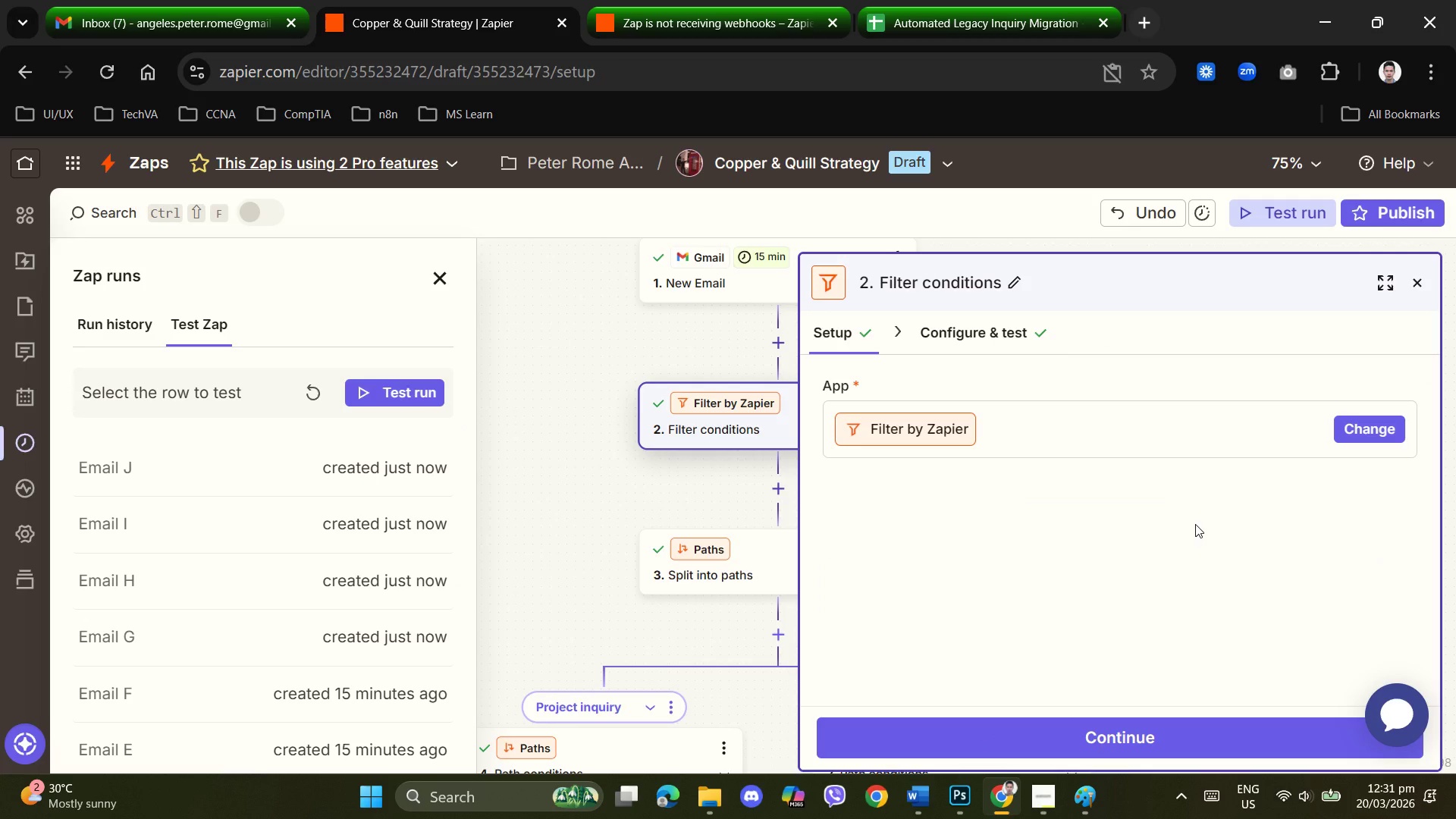 
wait(5.44)
 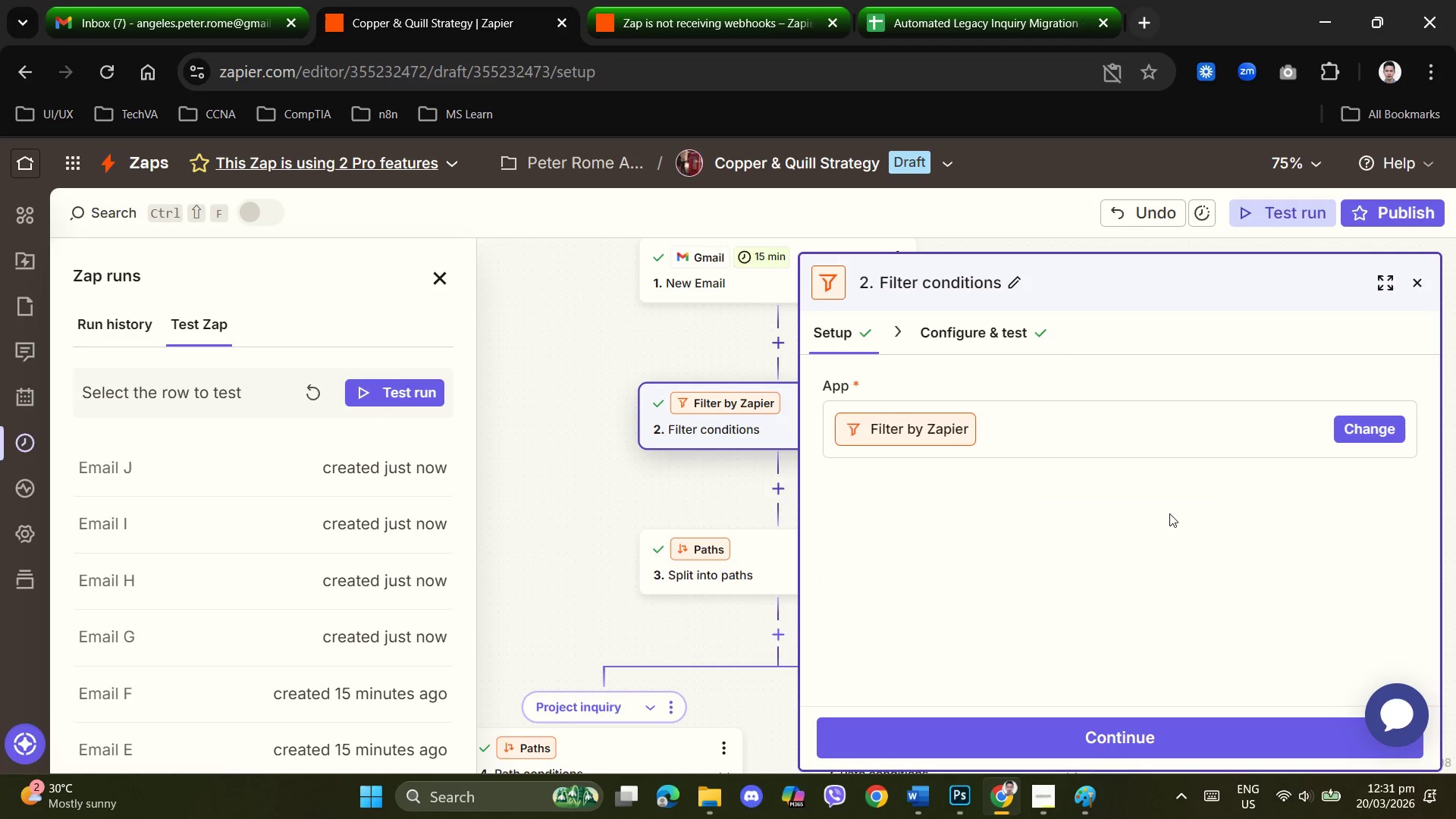 
scroll: coordinate [947, 431], scroll_direction: down, amount: 6.0
 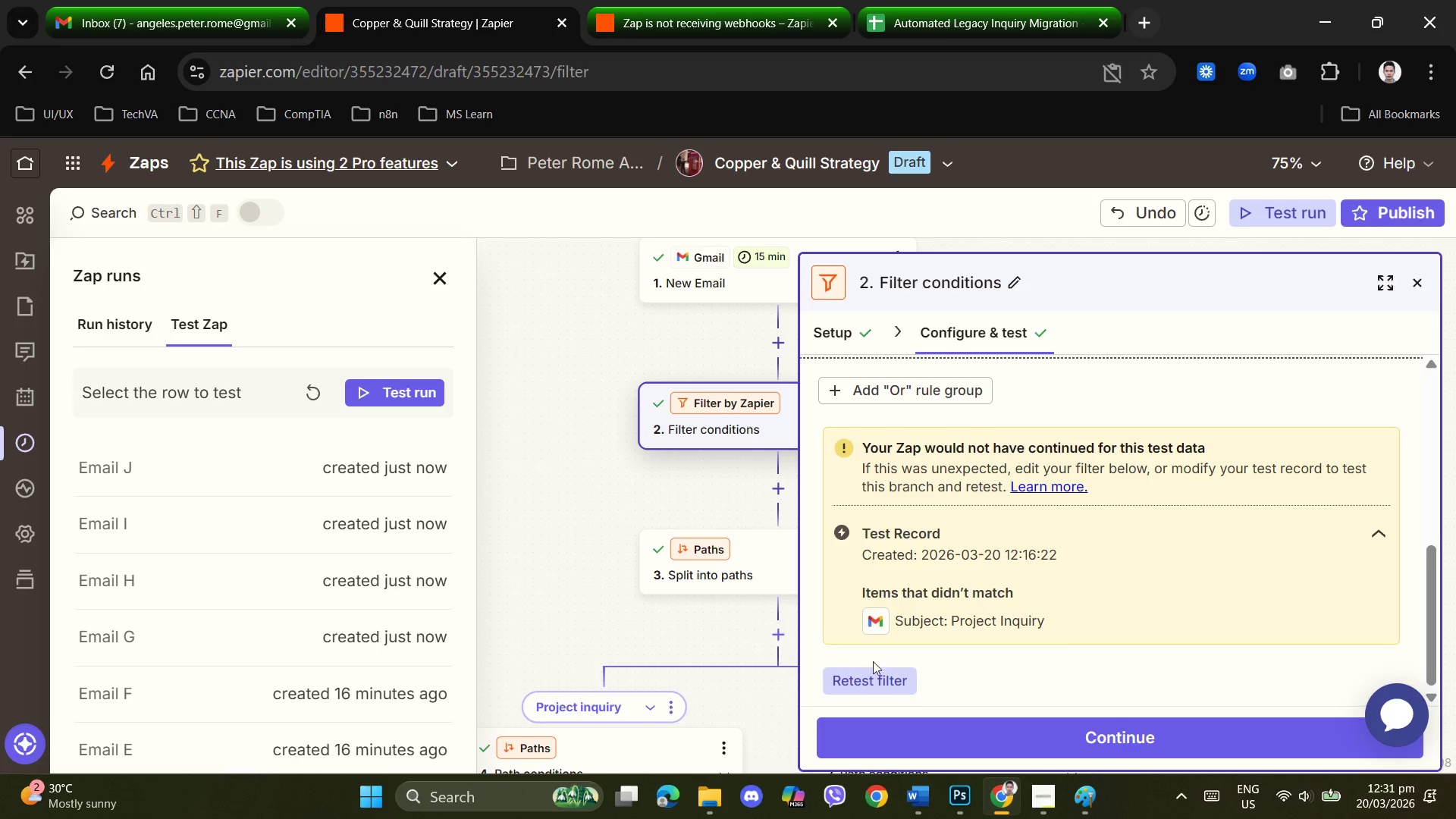 
left_click([871, 657])
 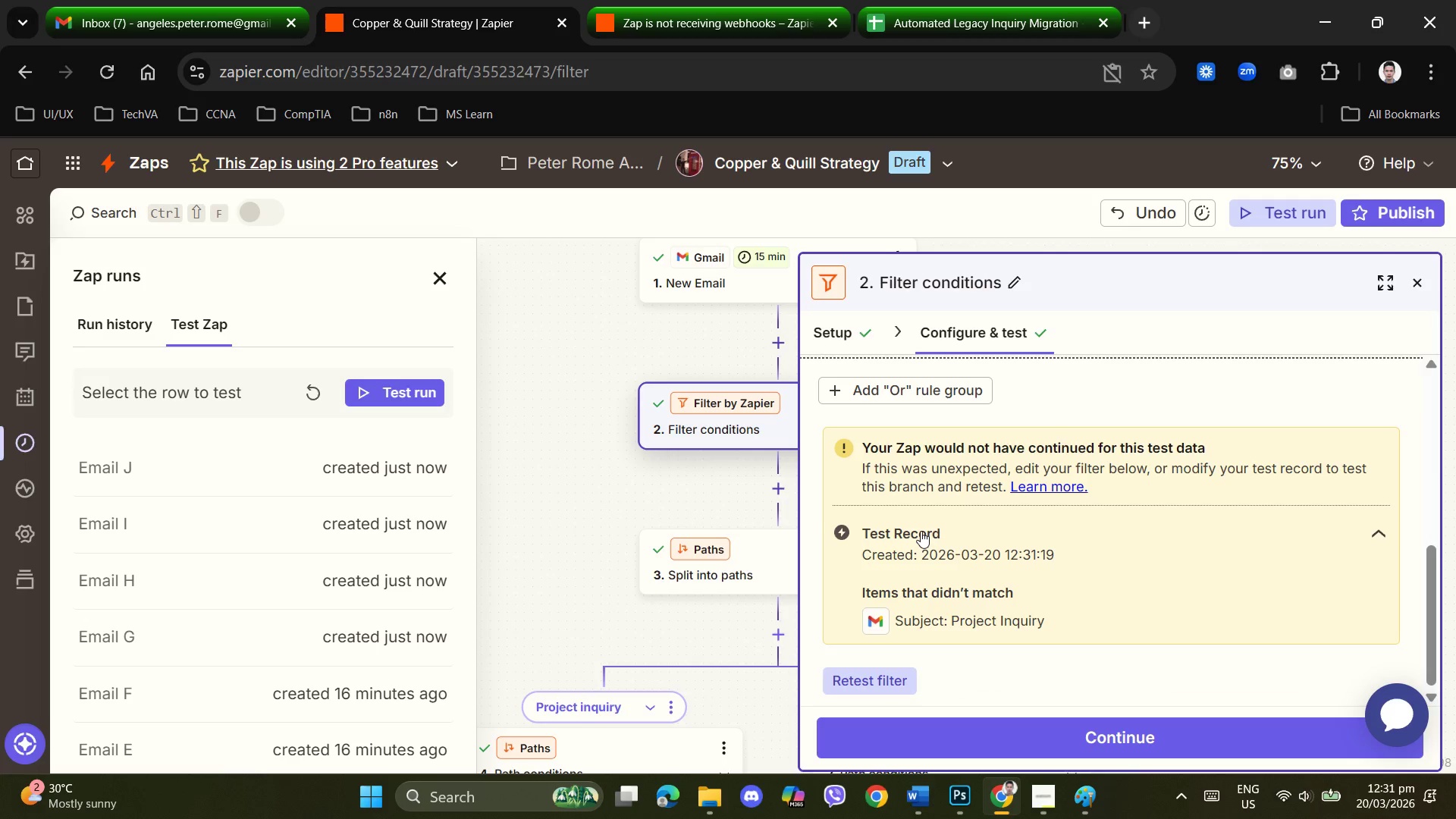 
scroll: coordinate [933, 467], scroll_direction: down, amount: 5.0
 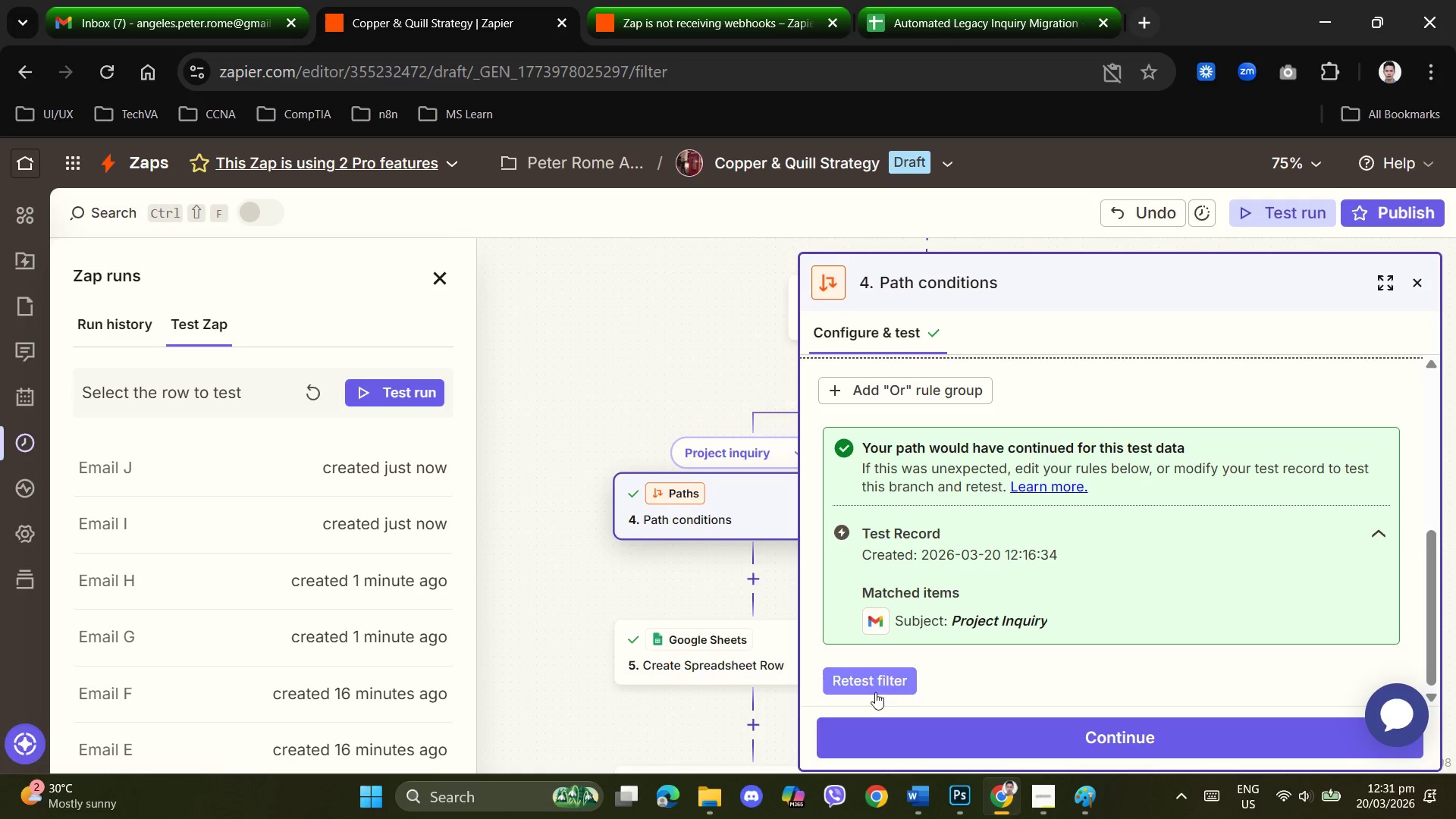 
double_click([884, 678])
 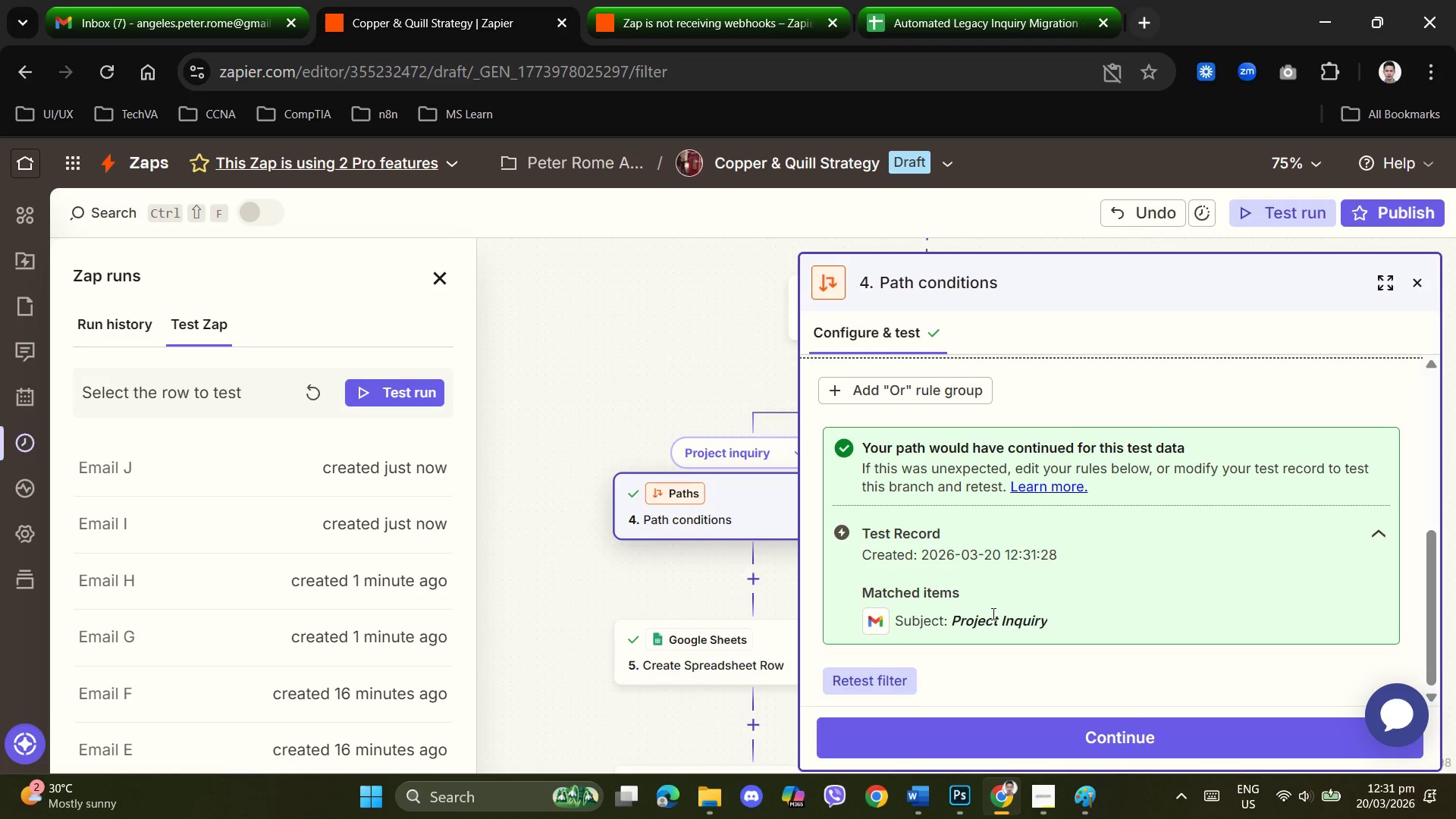 
left_click([1001, 730])
 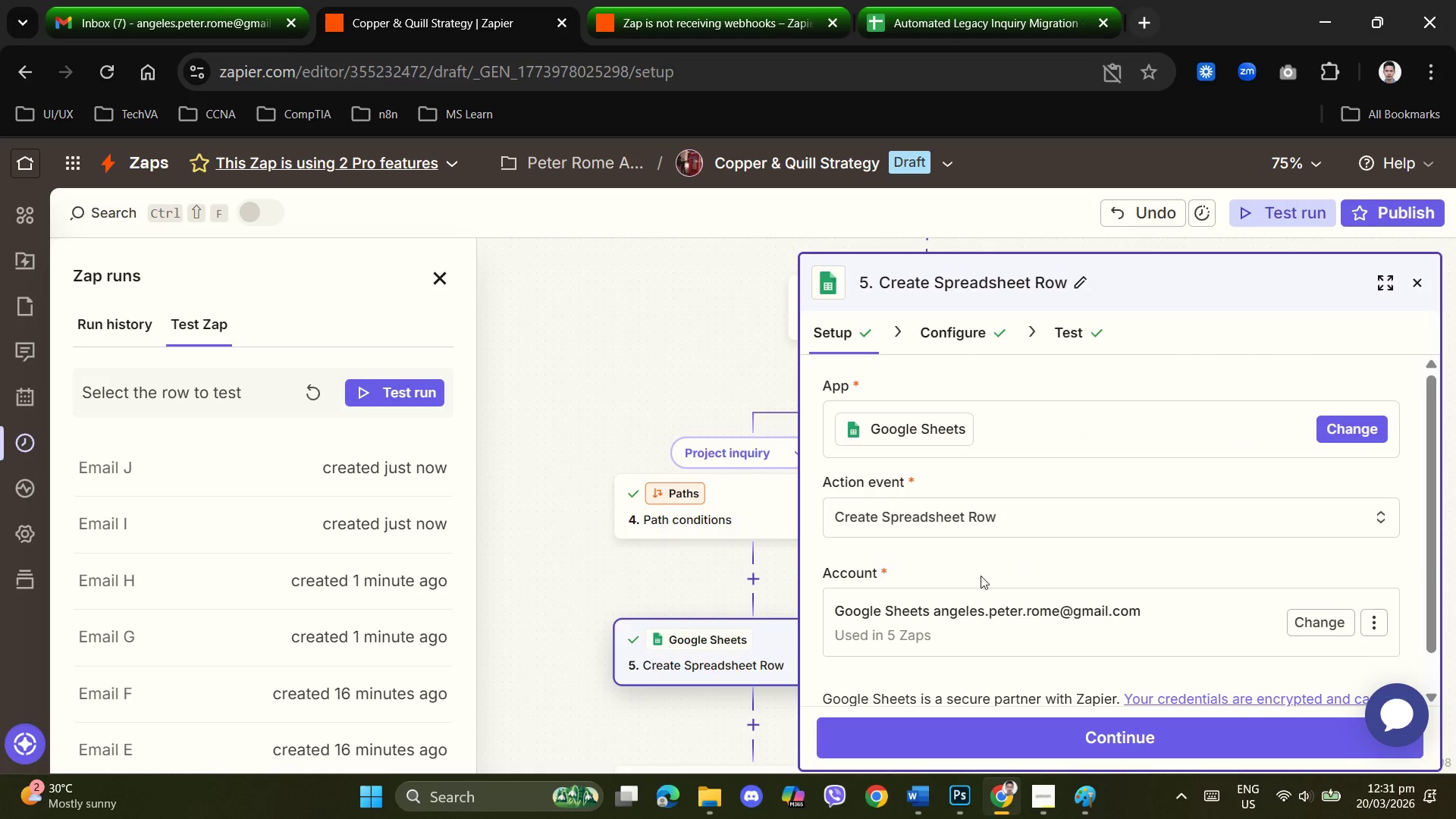 
scroll: coordinate [932, 538], scroll_direction: down, amount: 5.0
 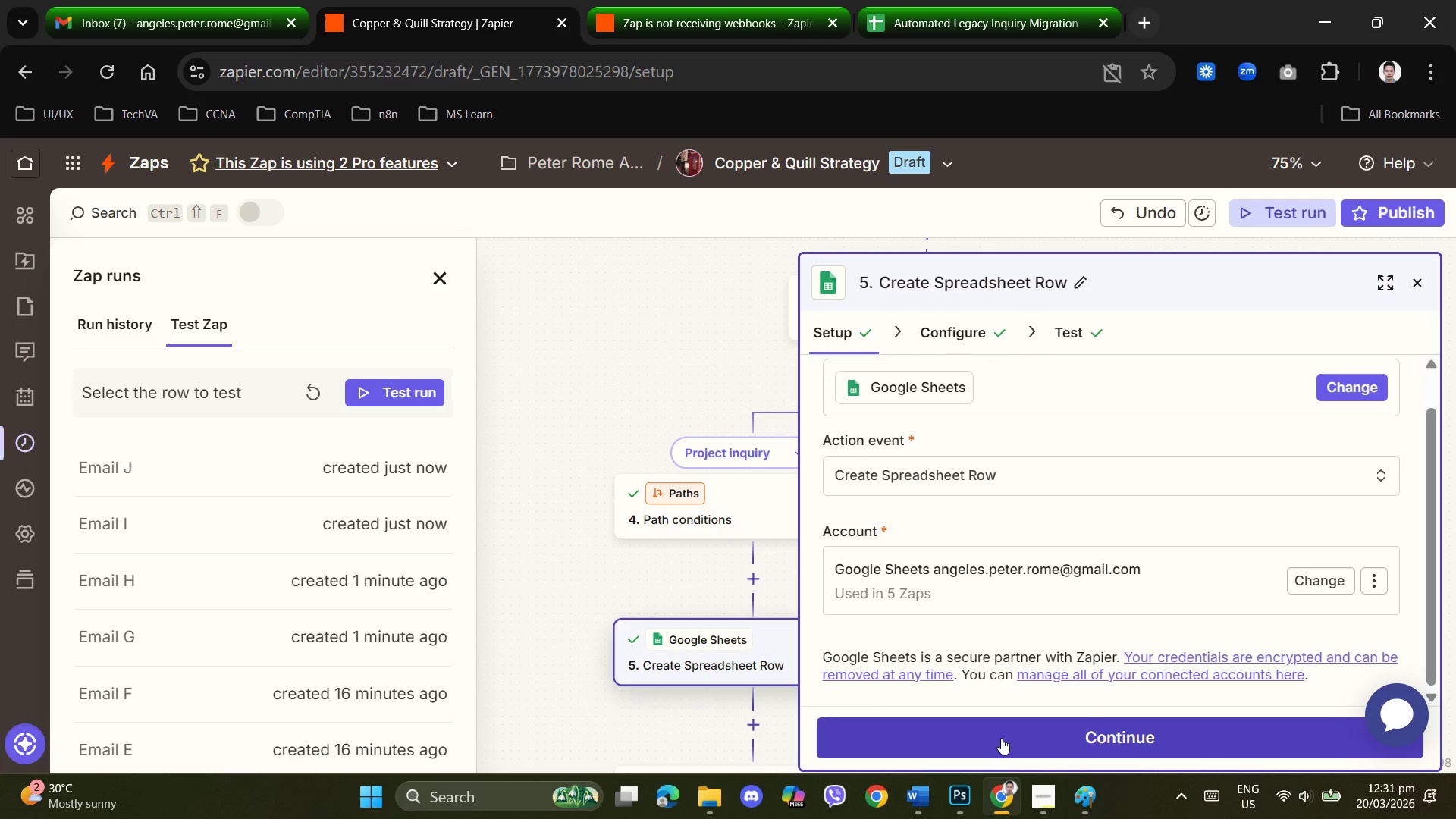 
left_click([1001, 738])
 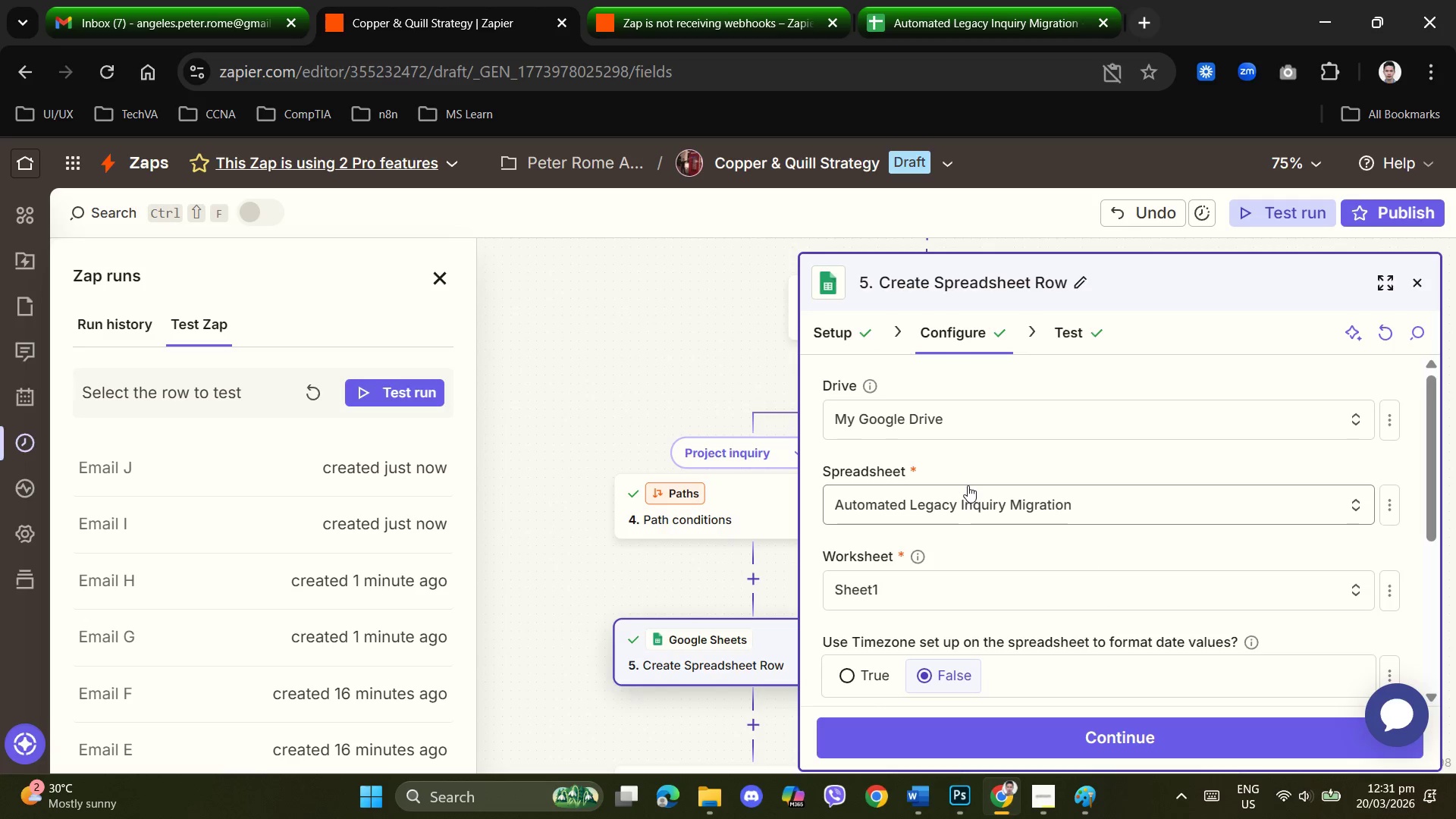 
scroll: coordinate [972, 487], scroll_direction: down, amount: 2.0
 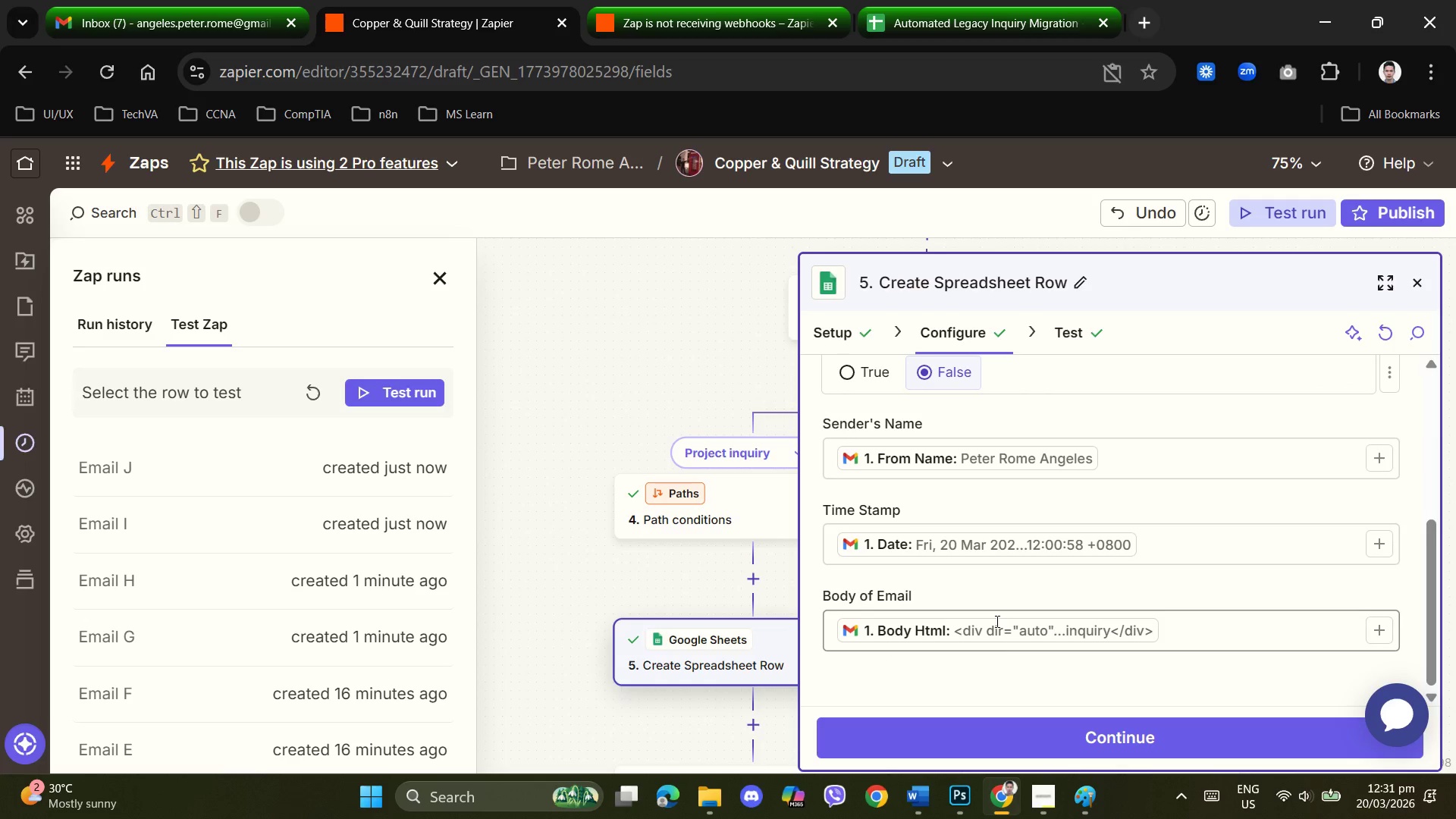 
left_click([1006, 736])
 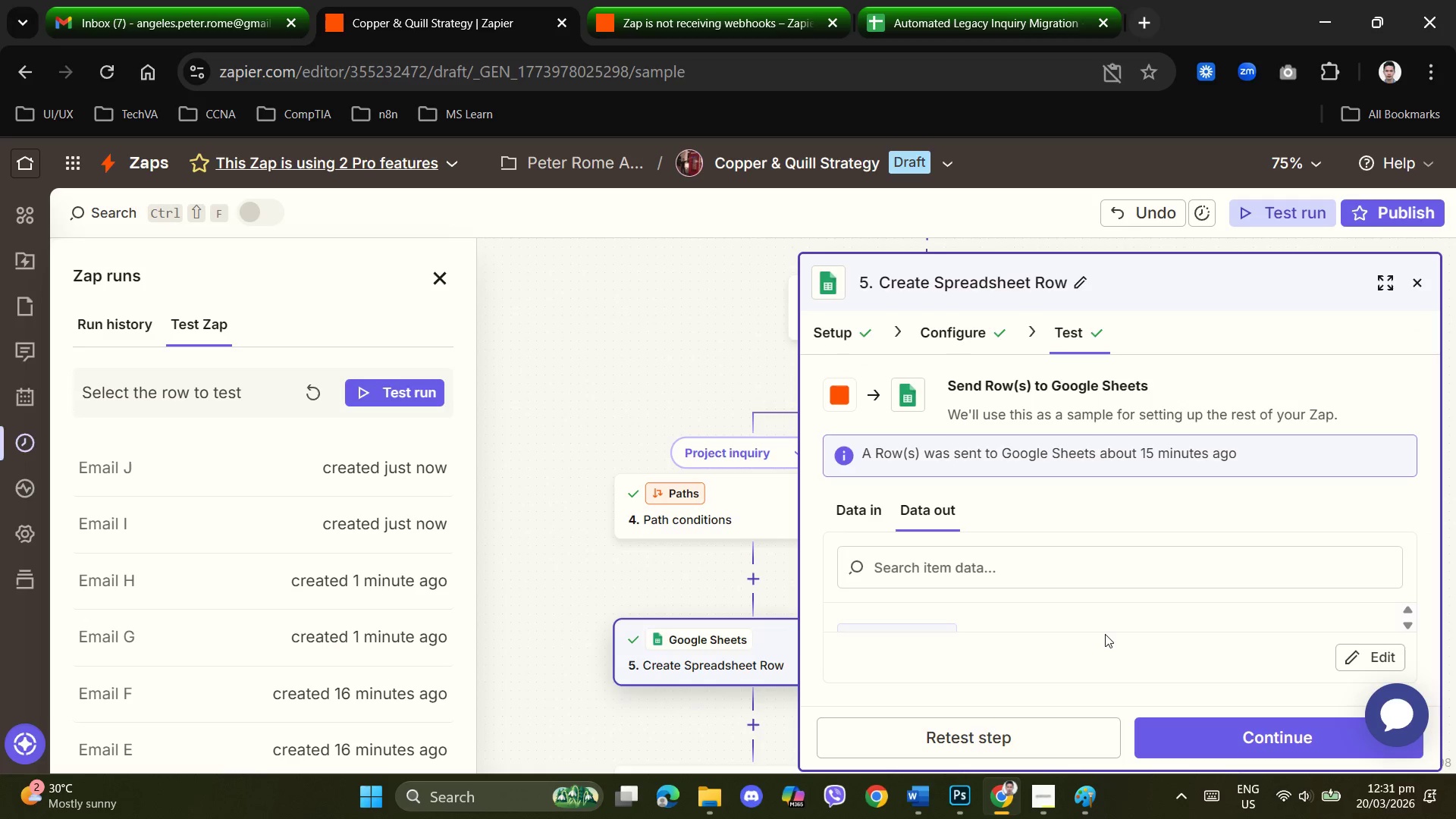 
scroll: coordinate [928, 610], scroll_direction: down, amount: 5.0
 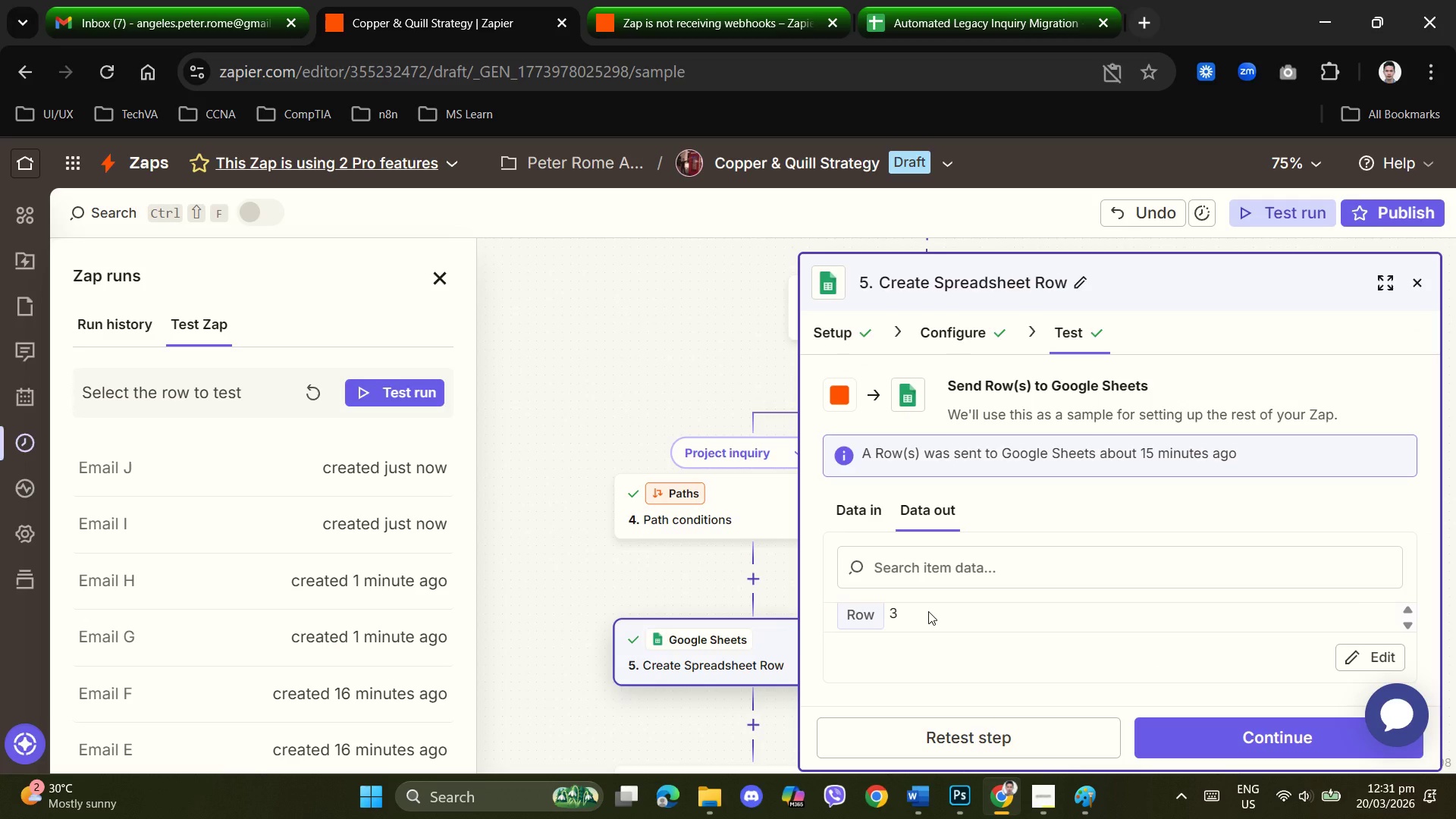 
scroll: coordinate [928, 611], scroll_direction: none, amount: 0.0
 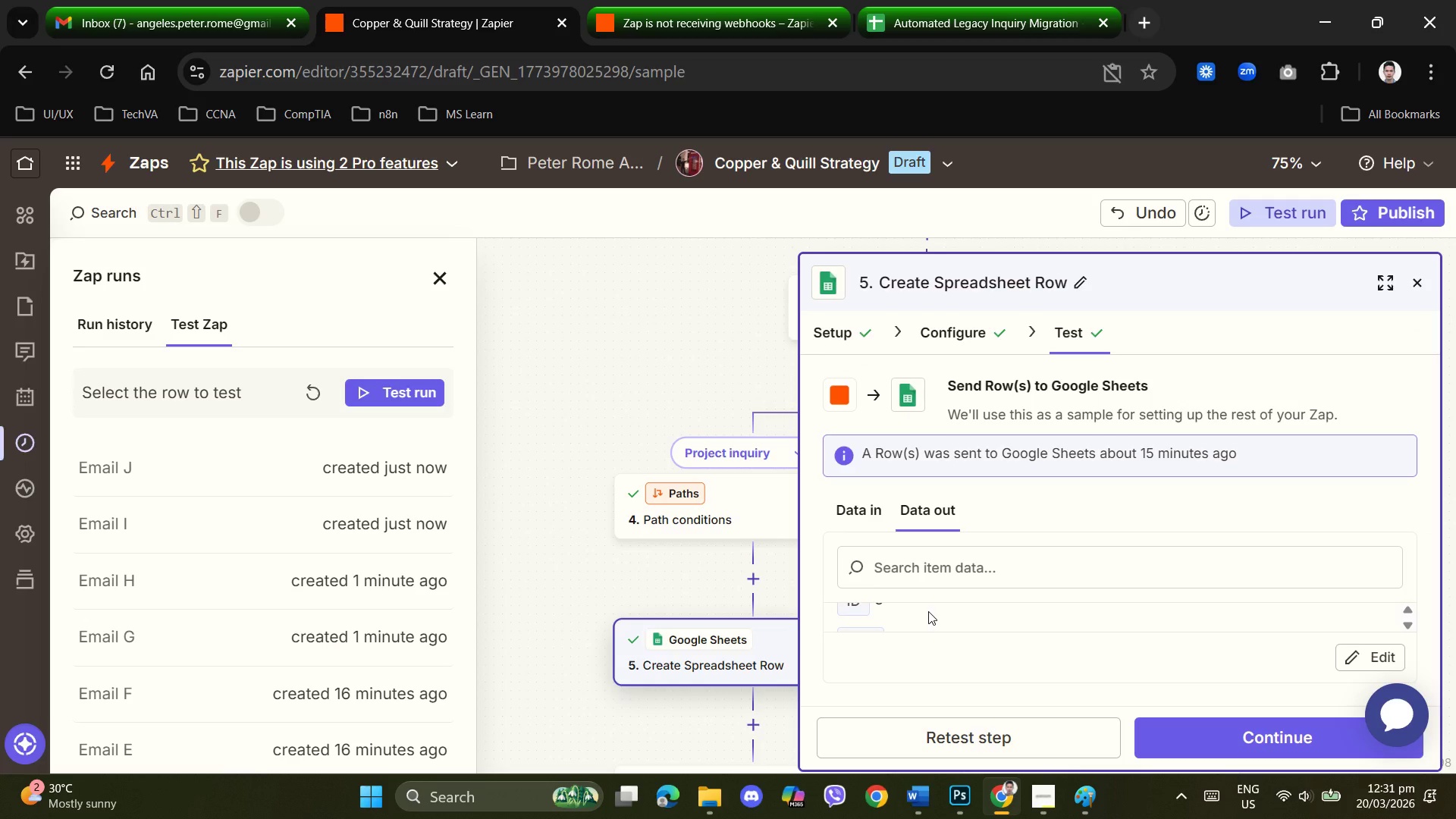 
scroll: coordinate [928, 611], scroll_direction: up, amount: 1.0
 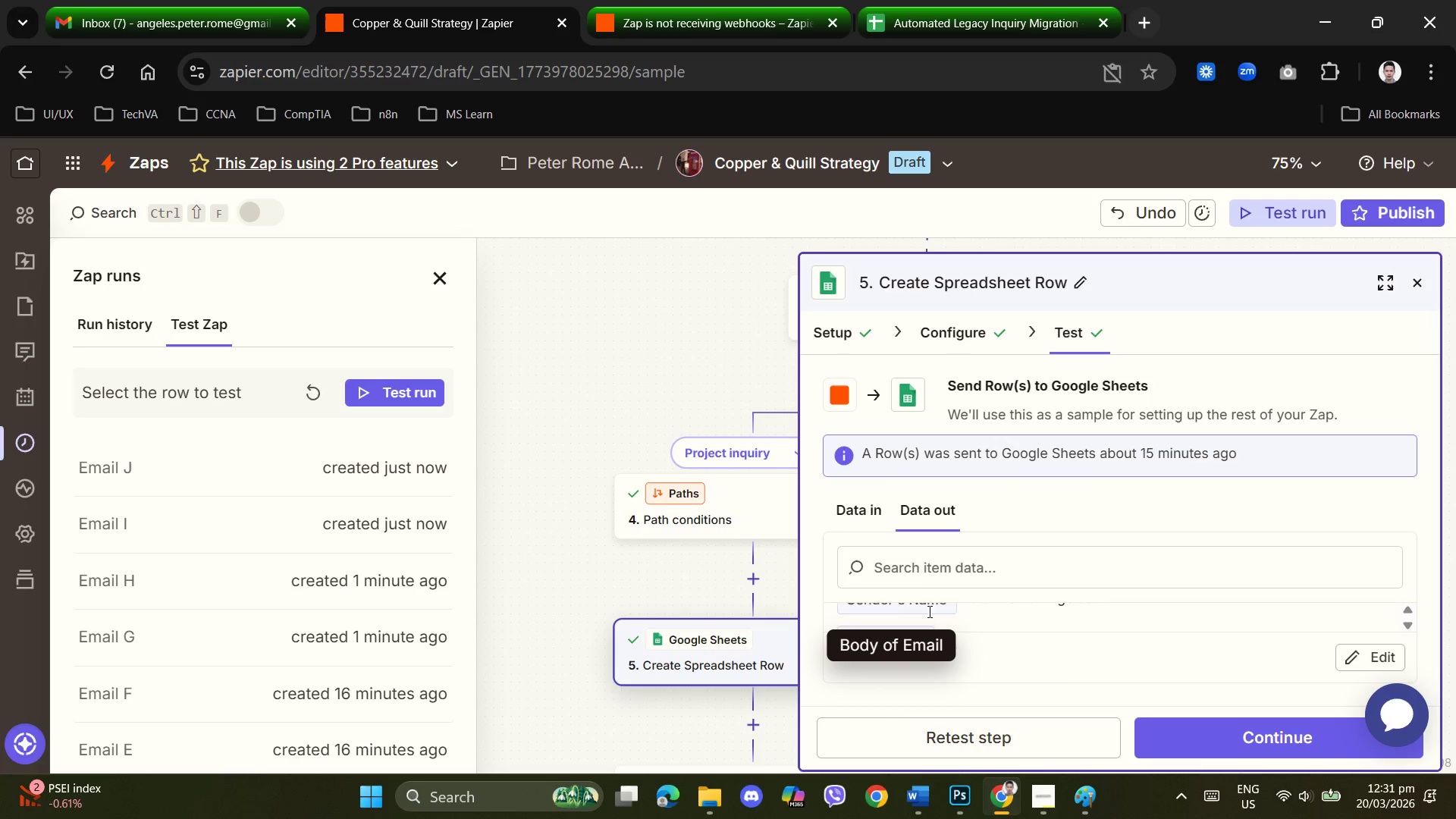 
left_click([855, 516])
 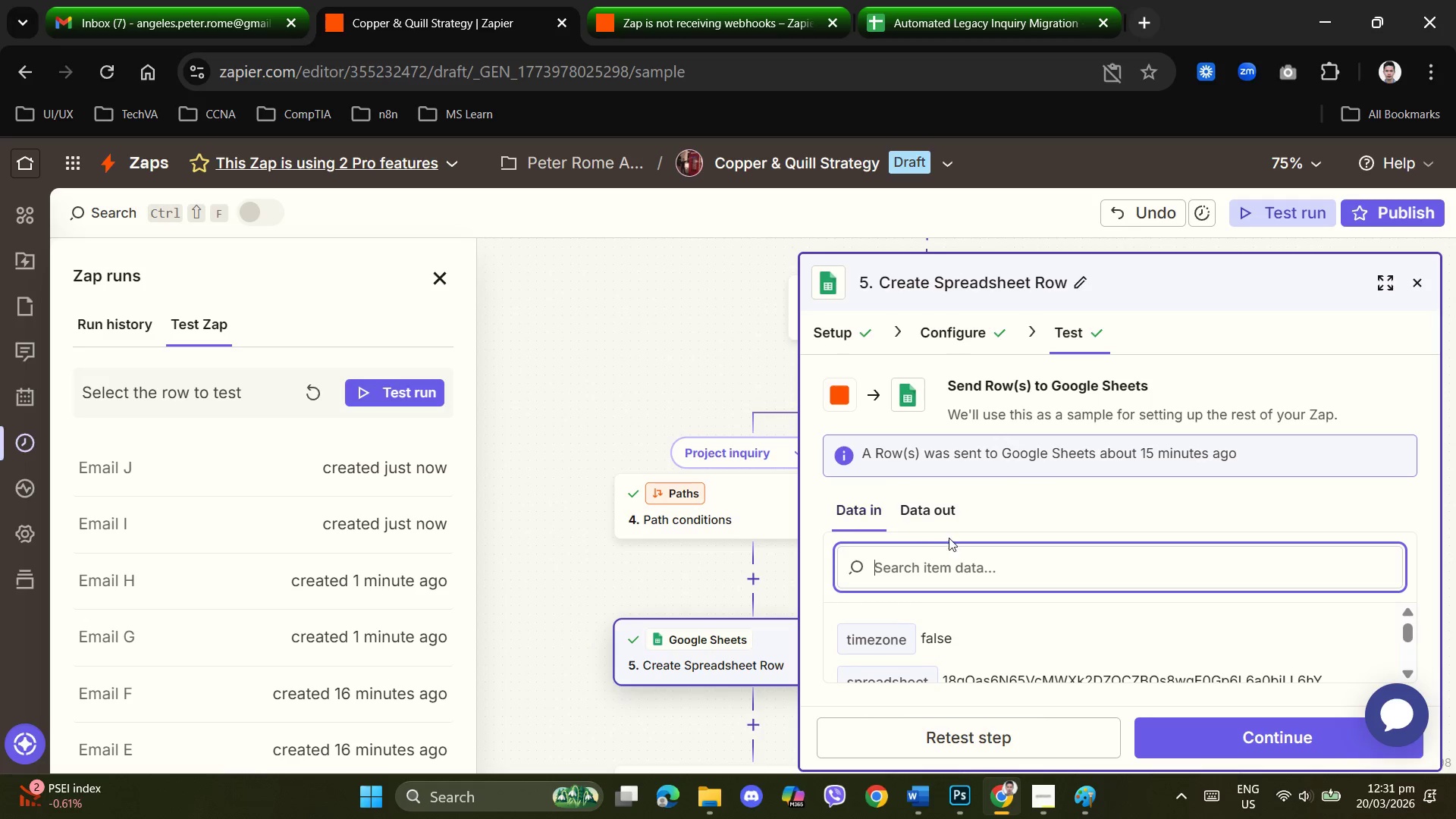 
scroll: coordinate [858, 532], scroll_direction: up, amount: 3.0
 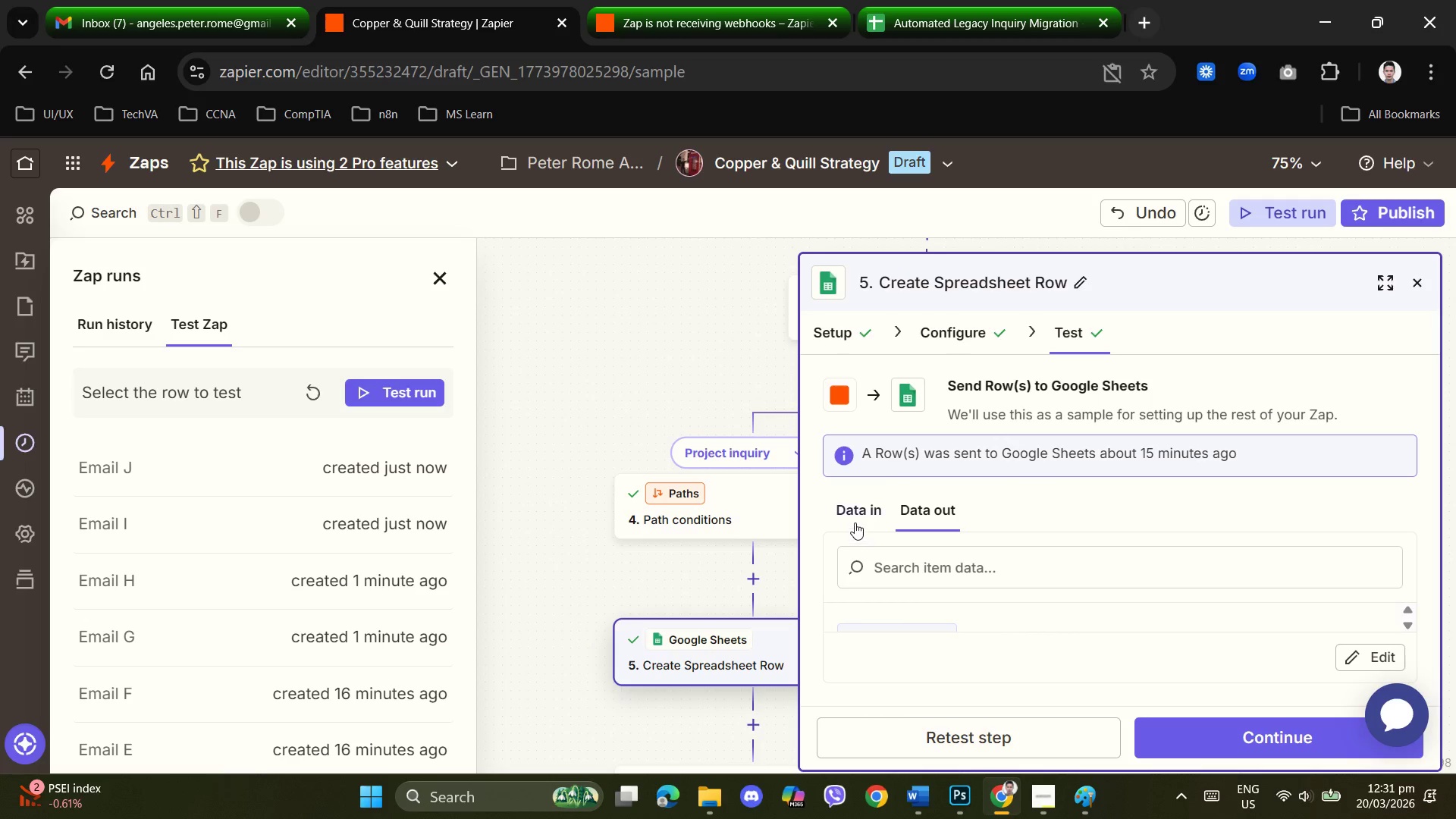 
scroll: coordinate [1001, 666], scroll_direction: down, amount: 12.0
 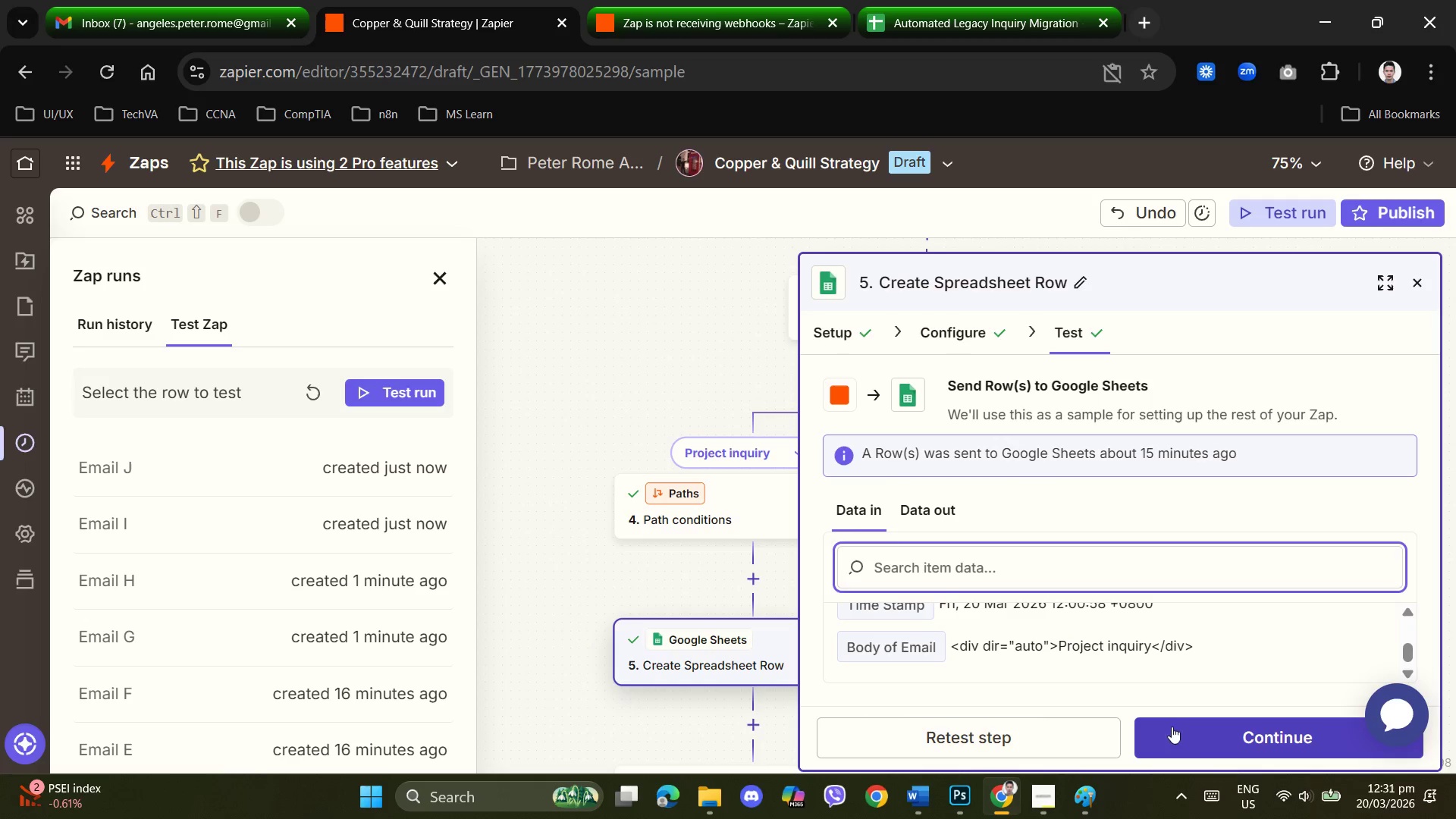 
left_click([1190, 731])
 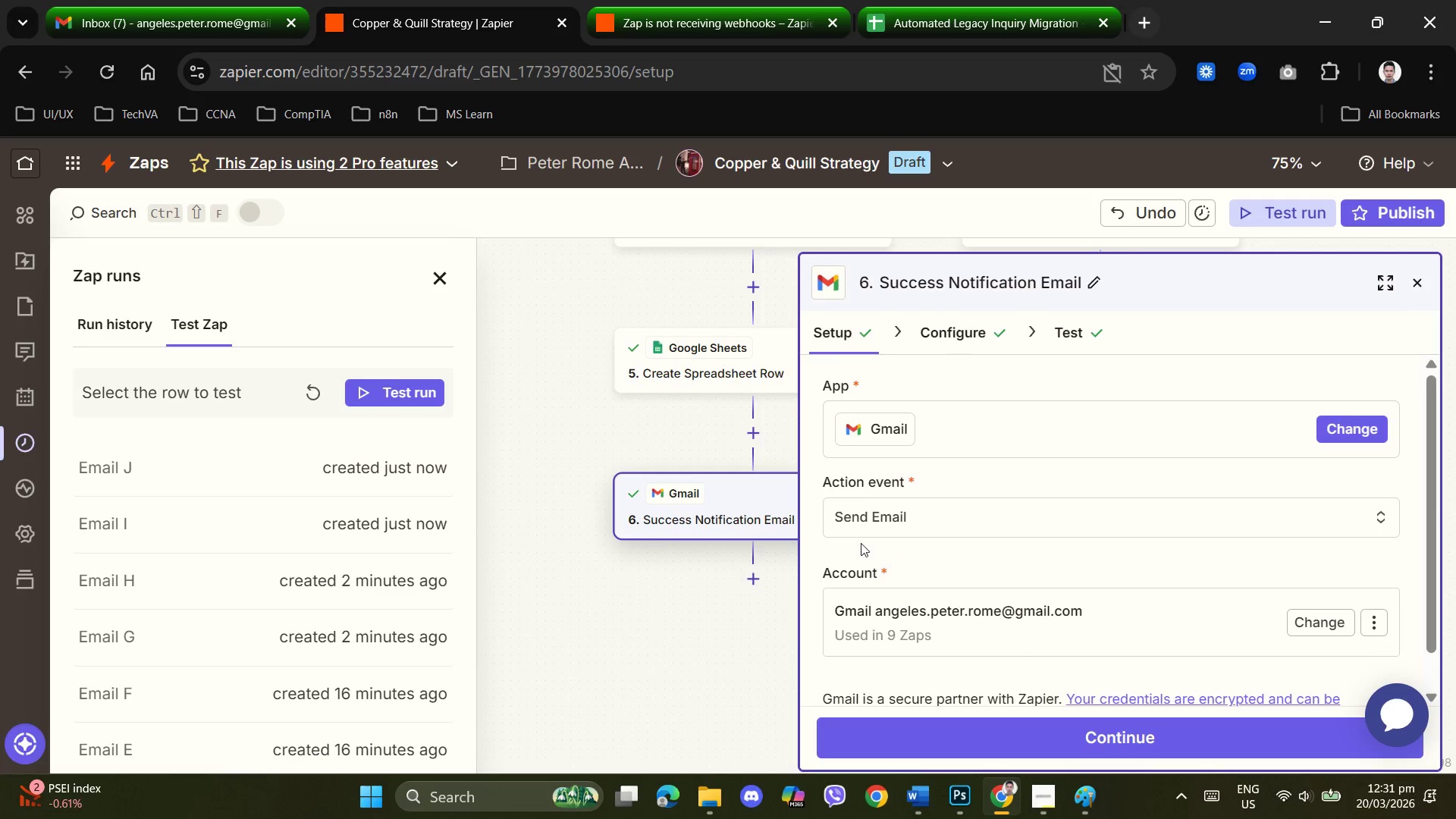 
scroll: coordinate [879, 576], scroll_direction: down, amount: 3.0
 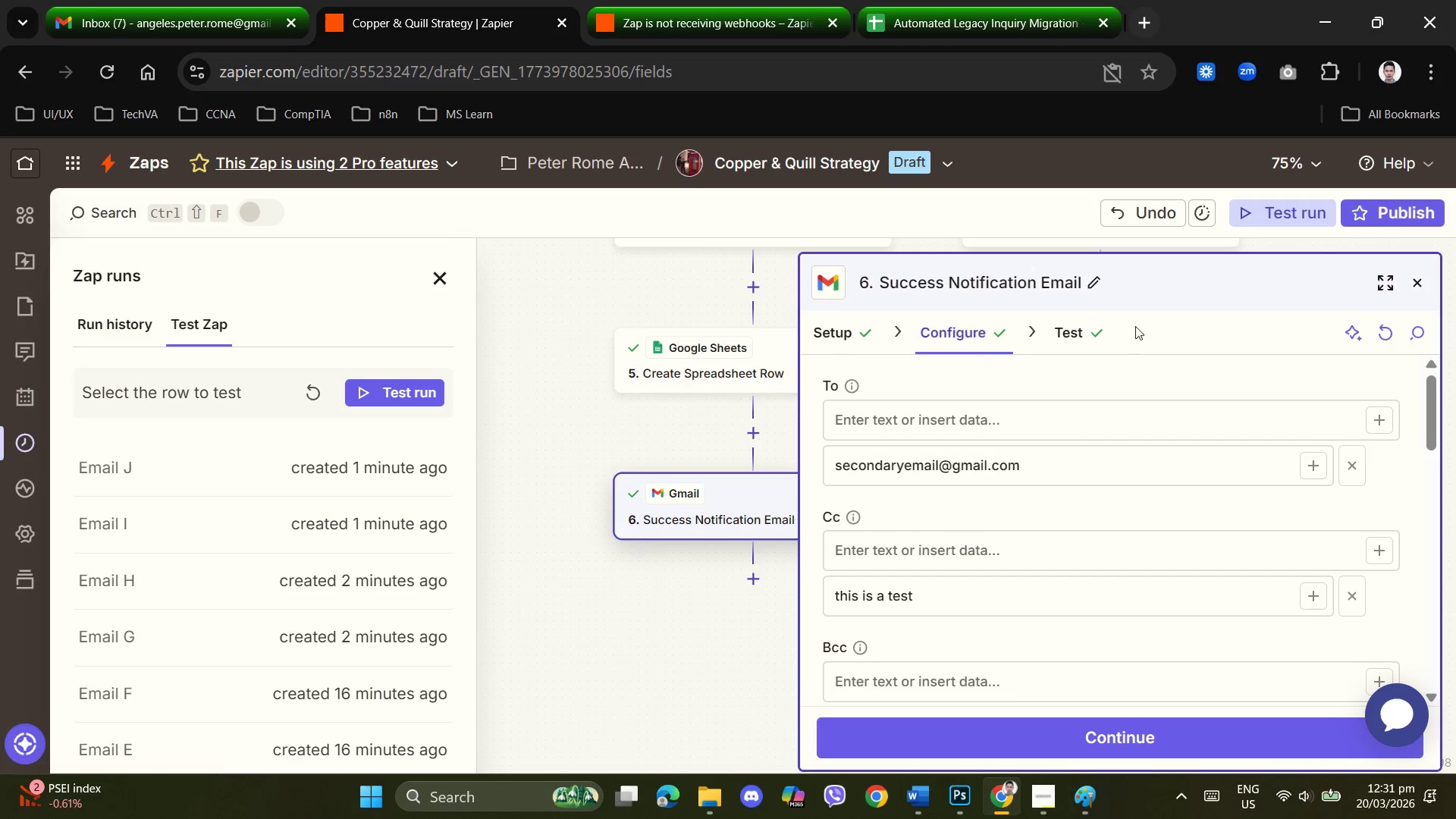 
left_click([1176, 735])
 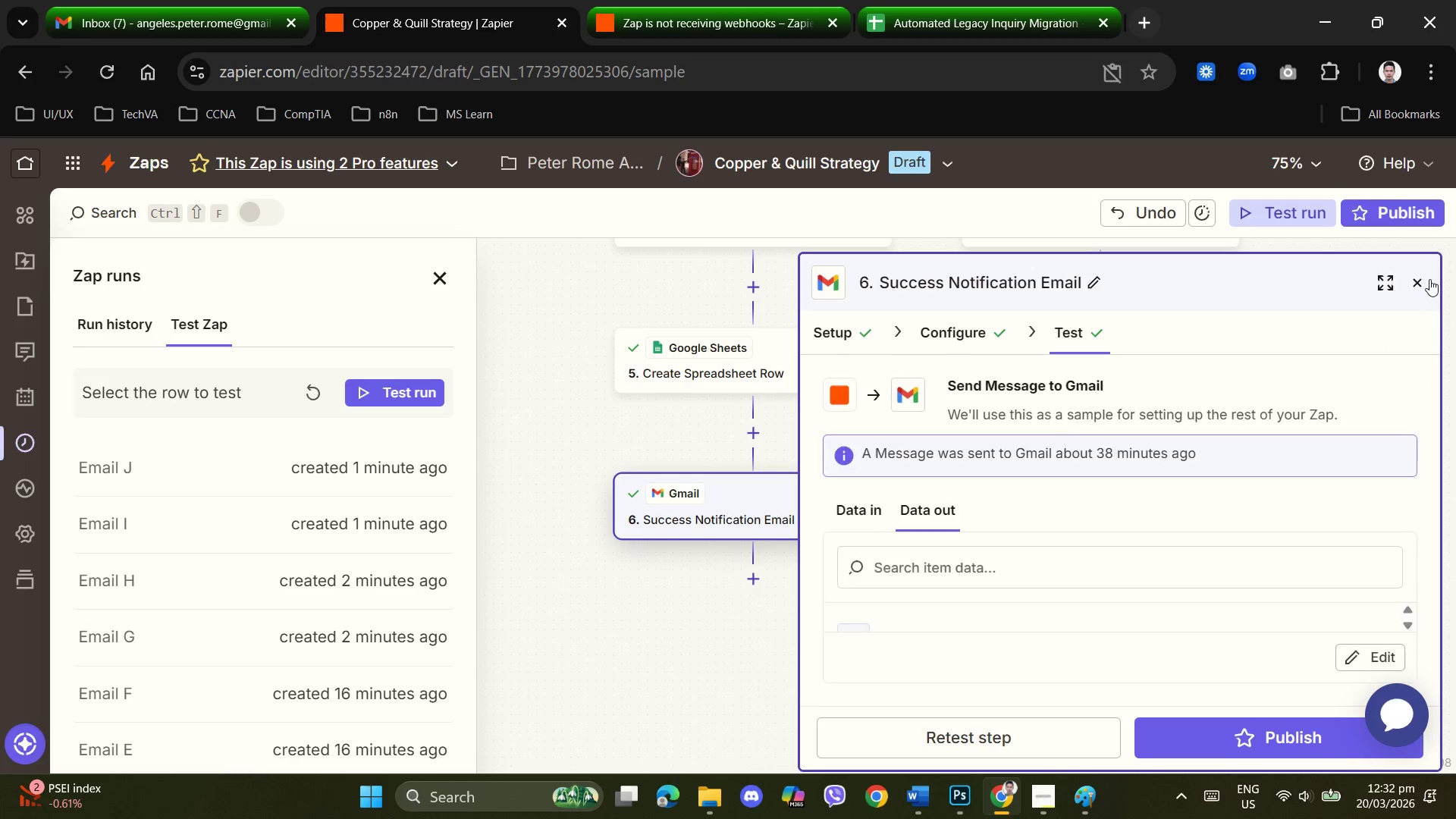 
left_click([1429, 278])
 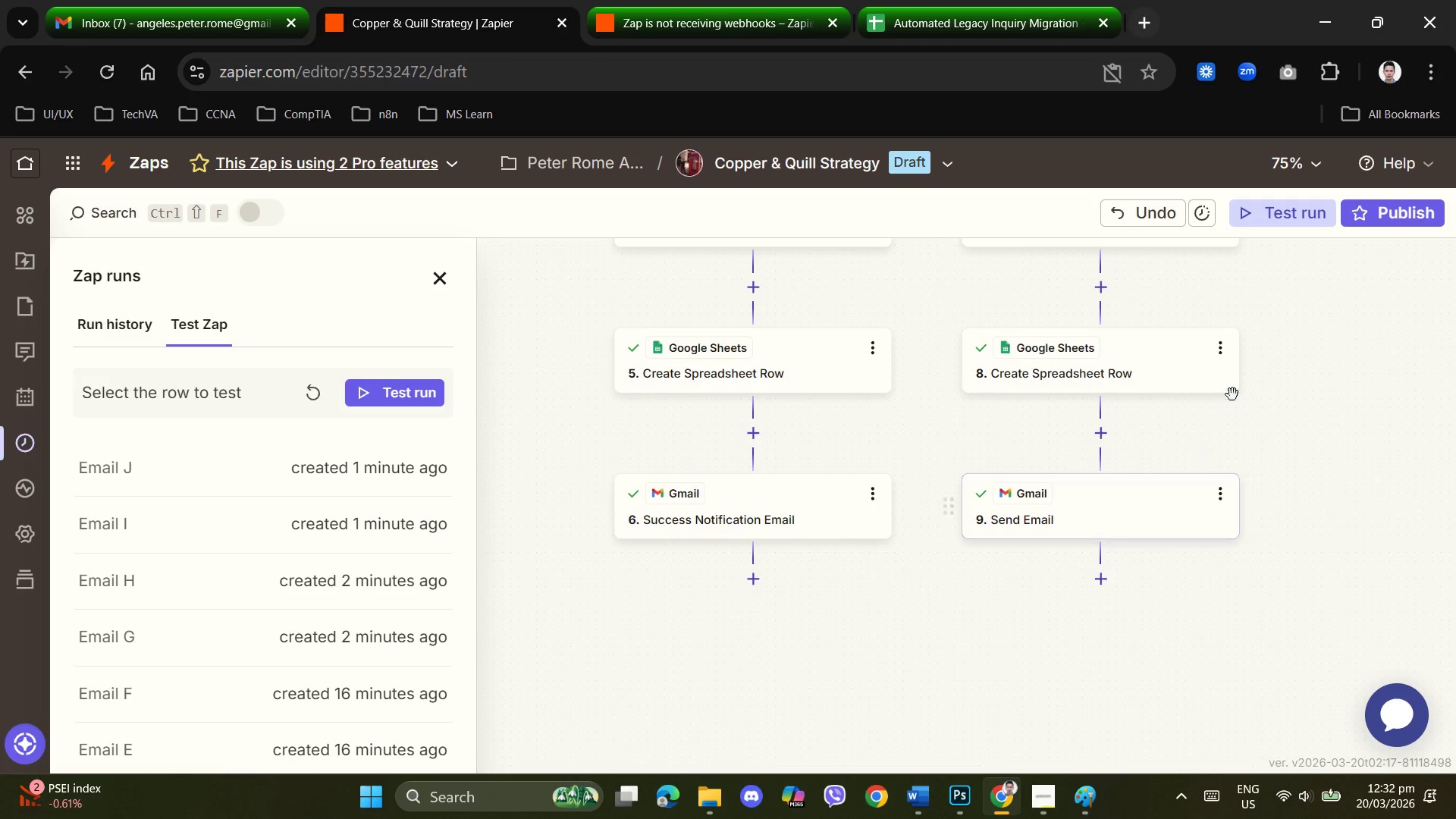 
left_click_drag(start_coordinate=[1285, 318], to_coordinate=[1058, 619])
 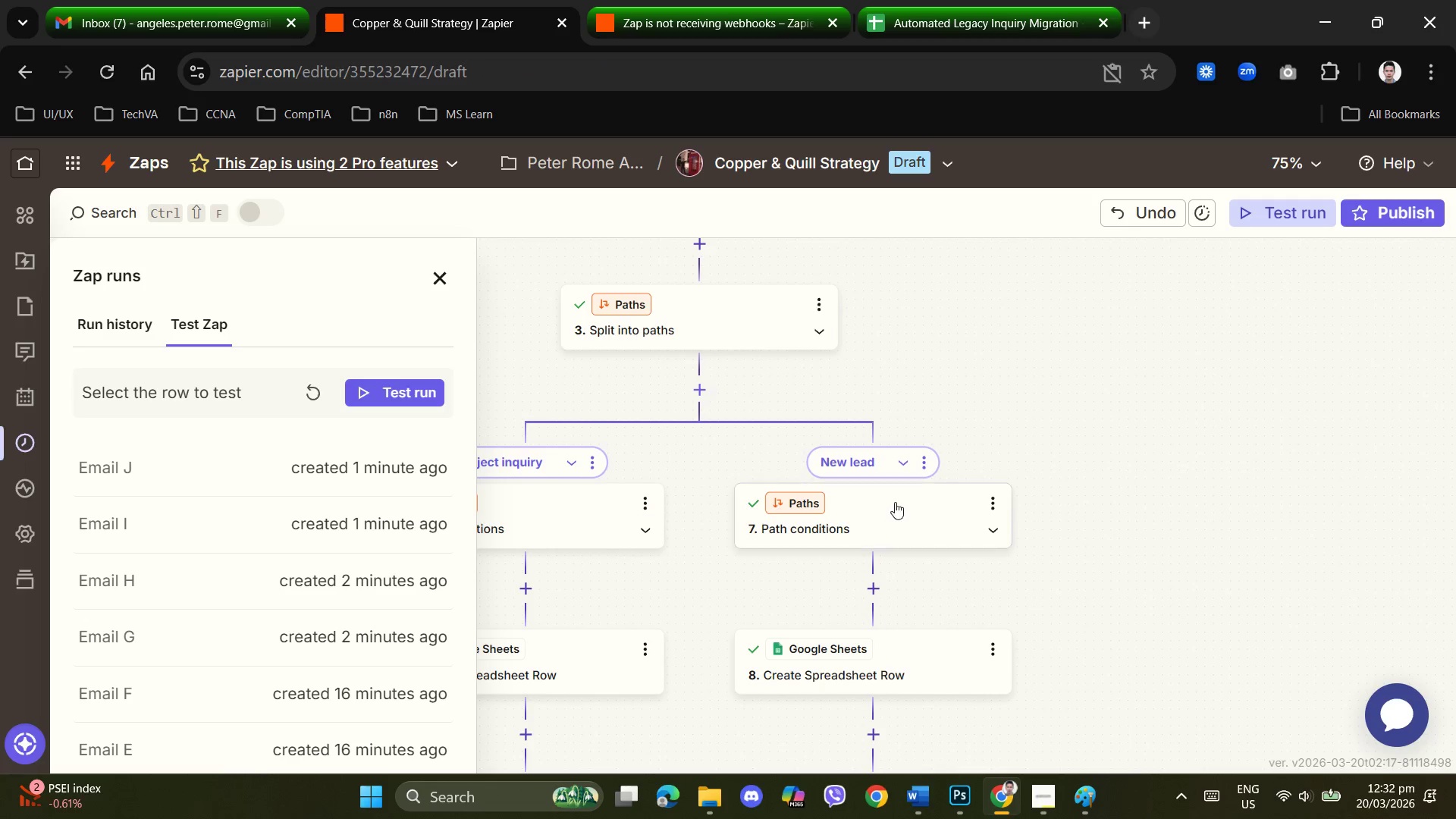 
left_click([911, 513])
 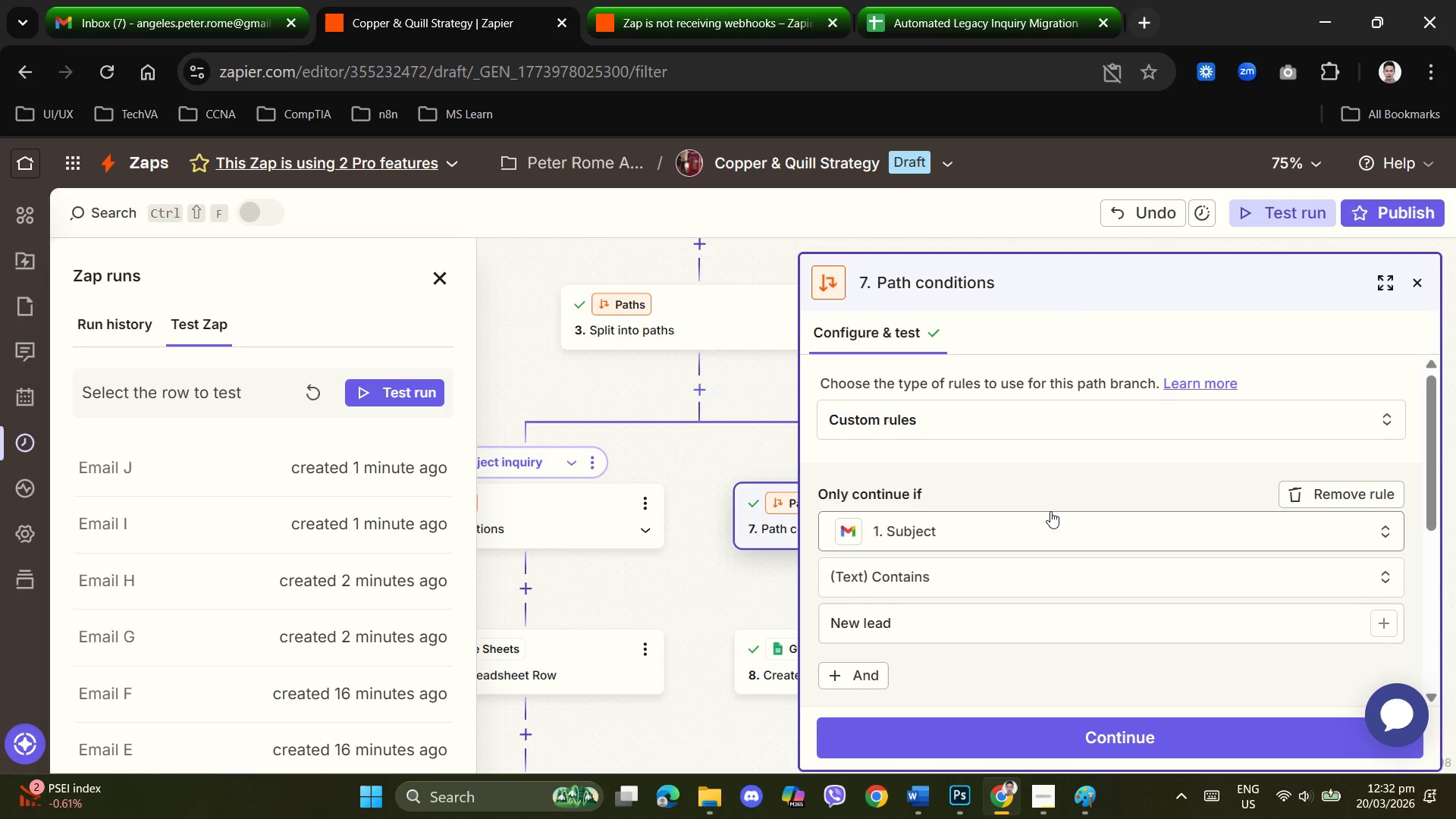 
scroll: coordinate [1050, 511], scroll_direction: down, amount: 2.0
 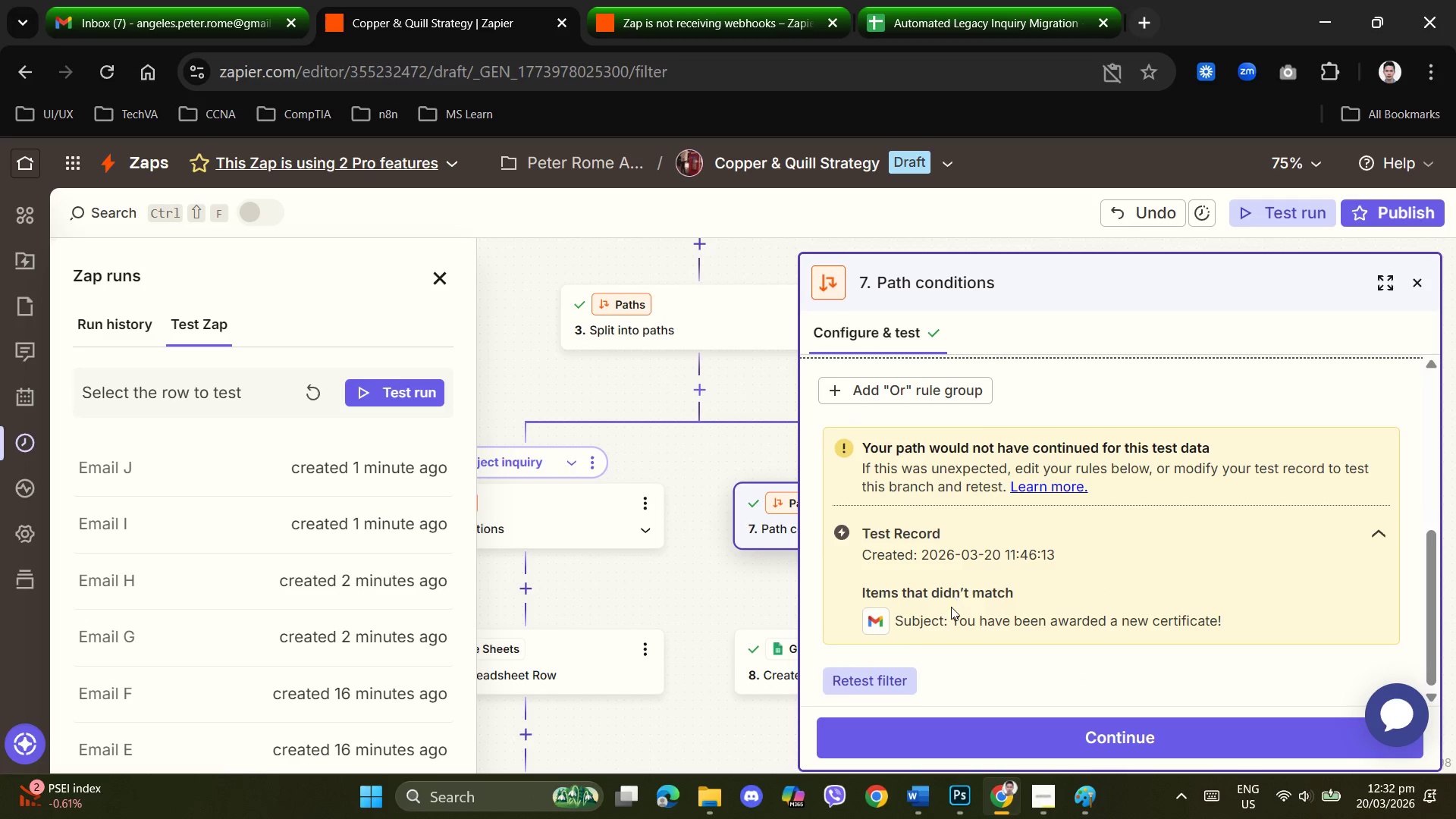 
left_click([885, 682])
 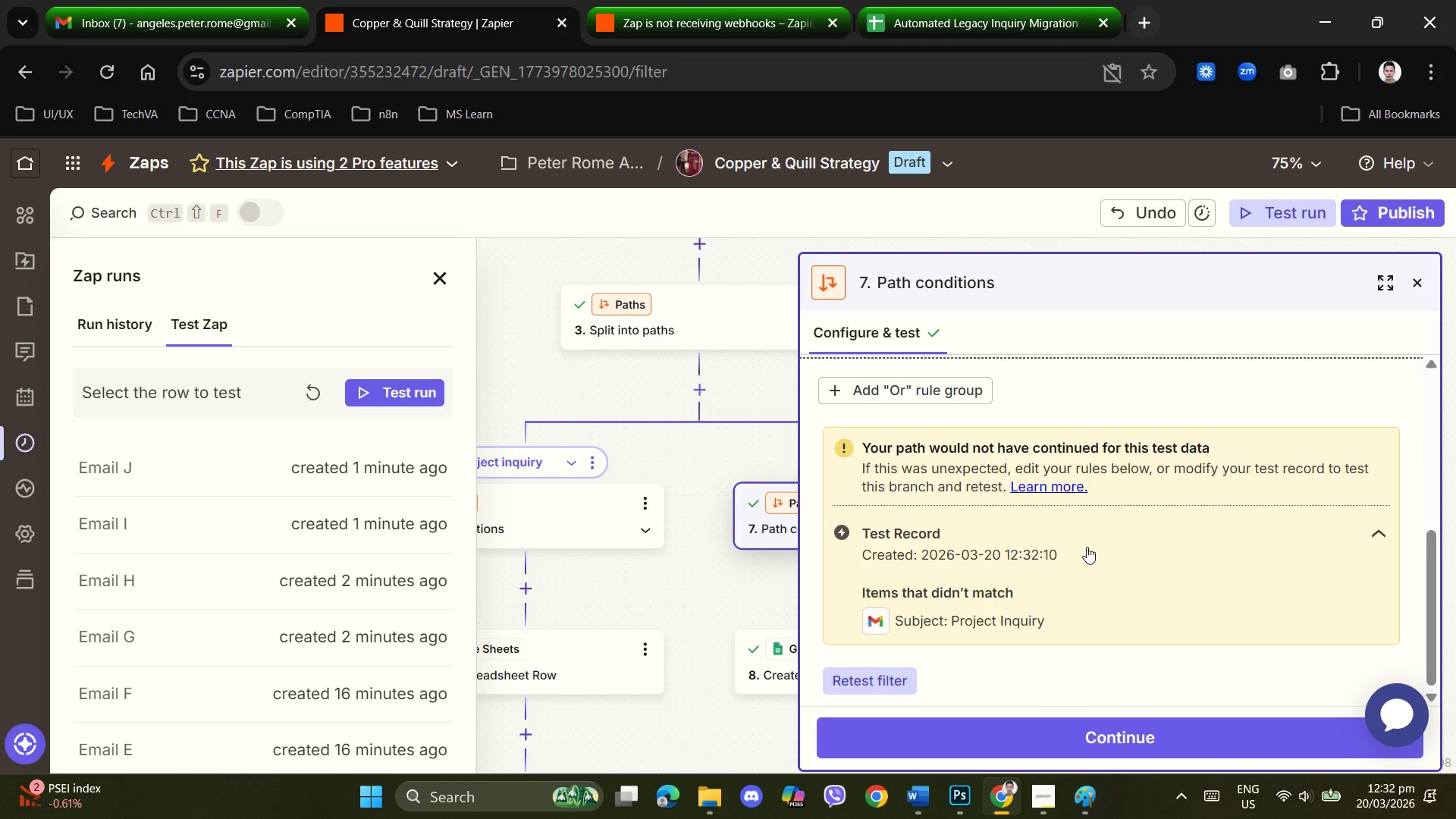 
scroll: coordinate [858, 680], scroll_direction: down, amount: 6.0
 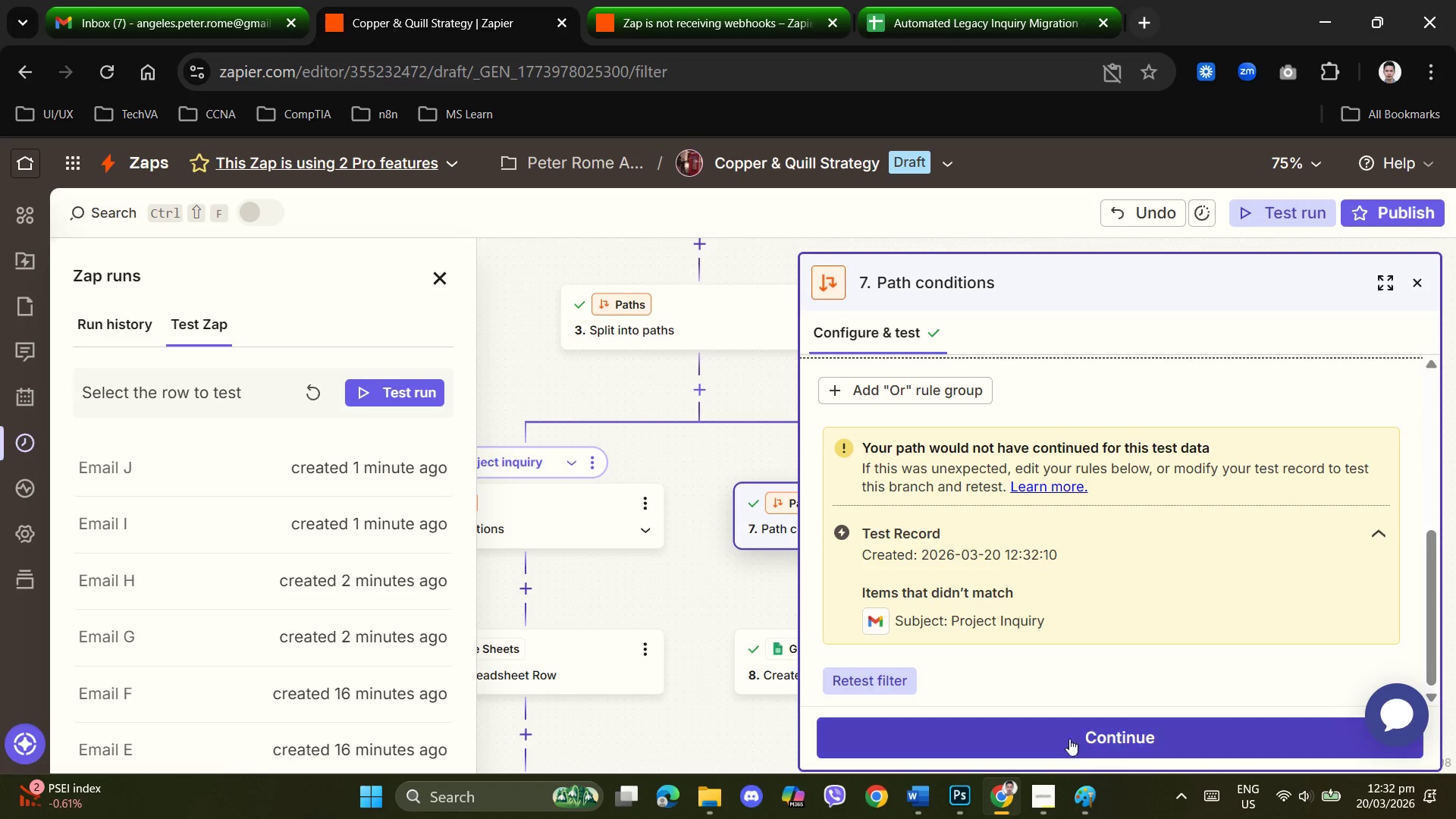 
left_click([1080, 748])
 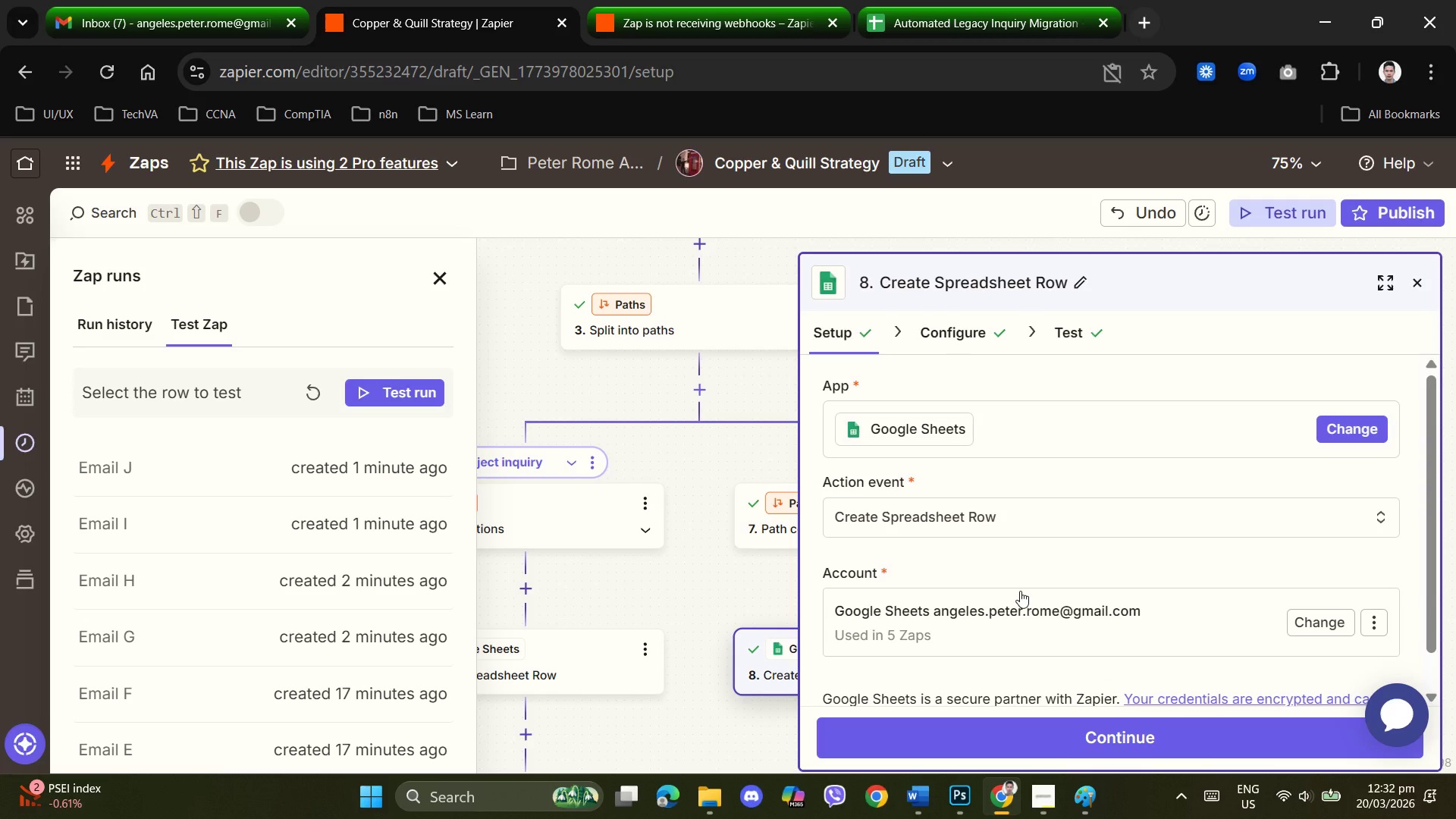 
scroll: coordinate [1019, 591], scroll_direction: down, amount: 3.0
 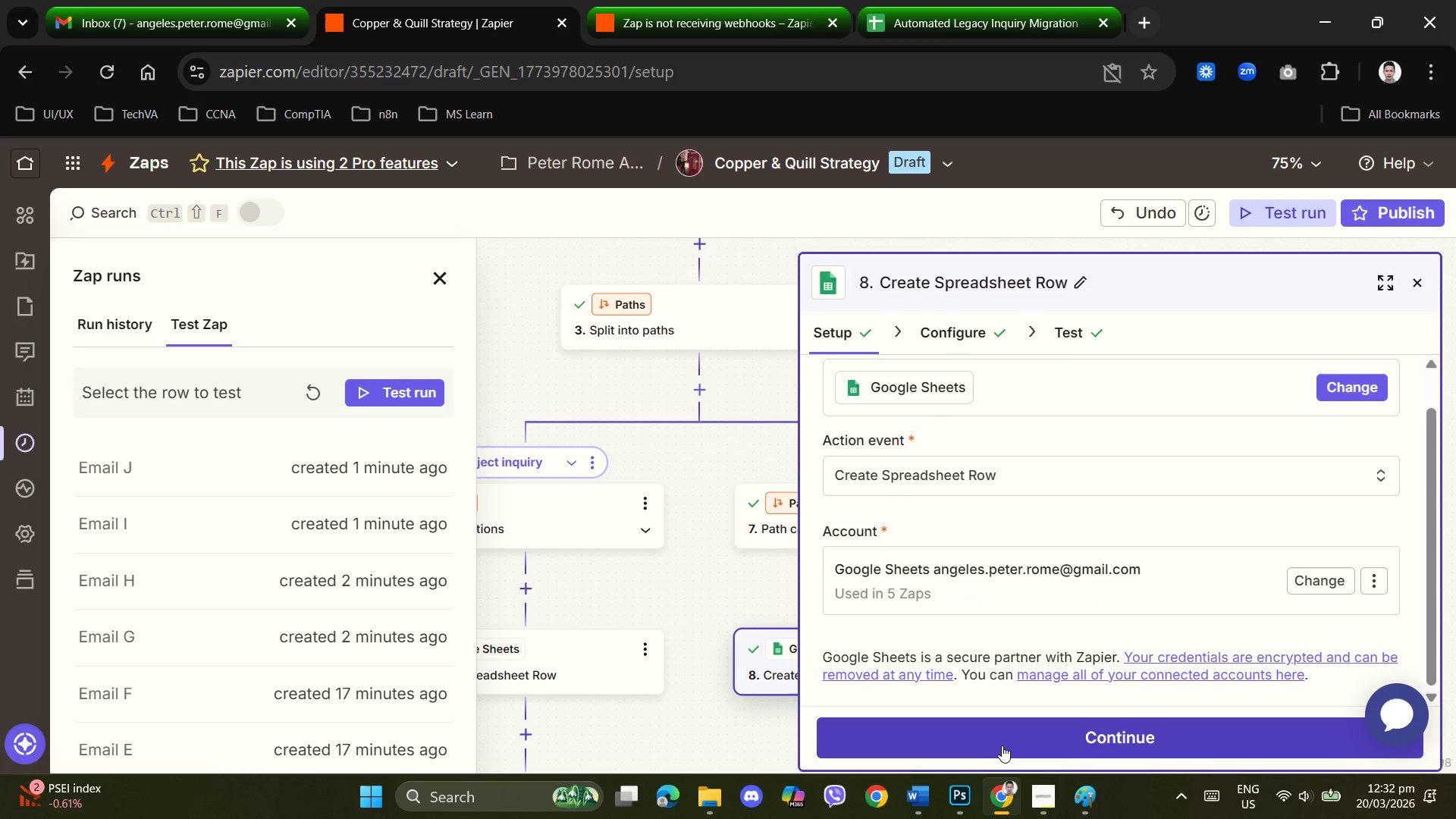 
left_click([1003, 745])
 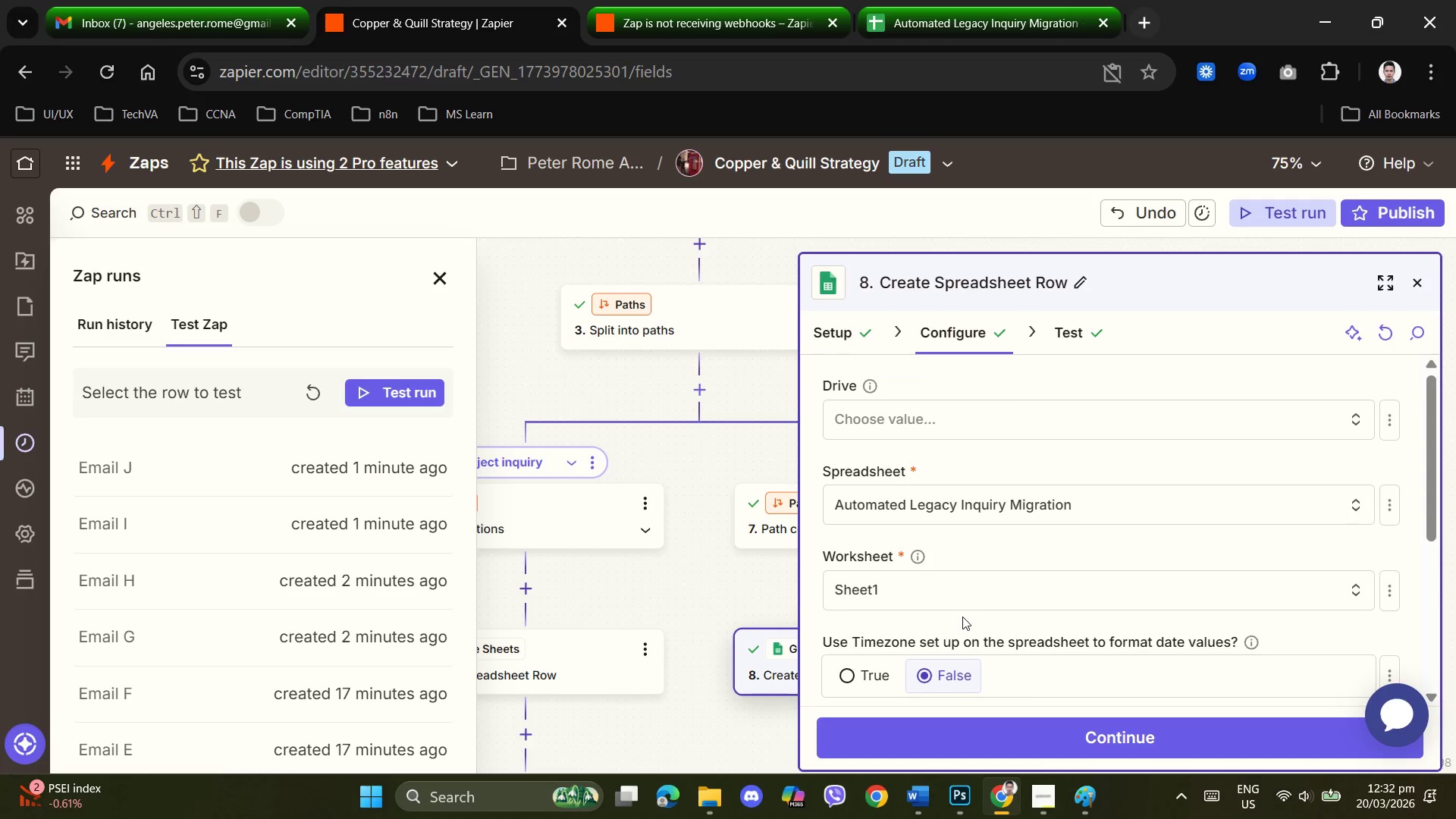 
scroll: coordinate [962, 617], scroll_direction: down, amount: 4.0
 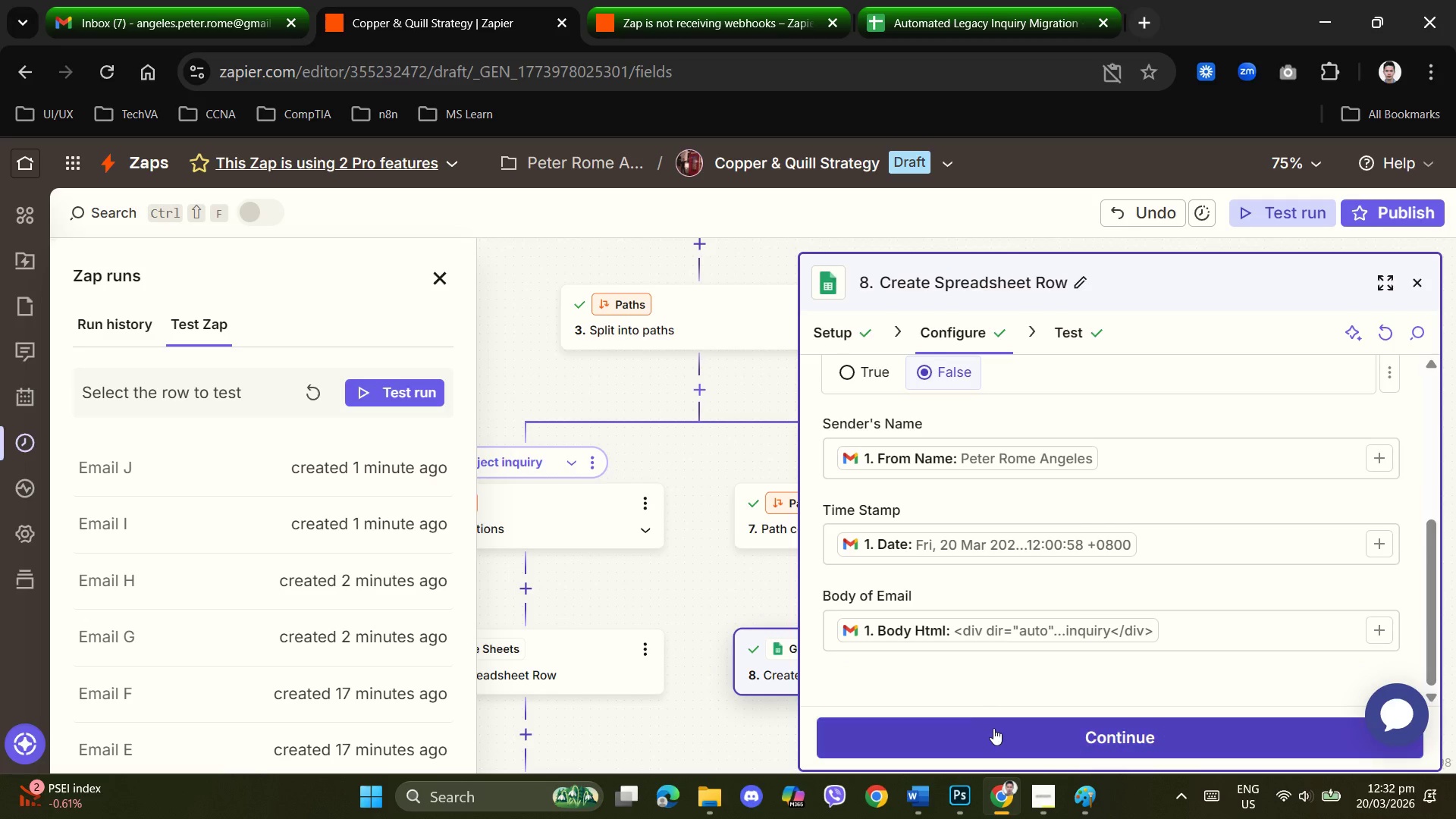 
left_click([998, 730])
 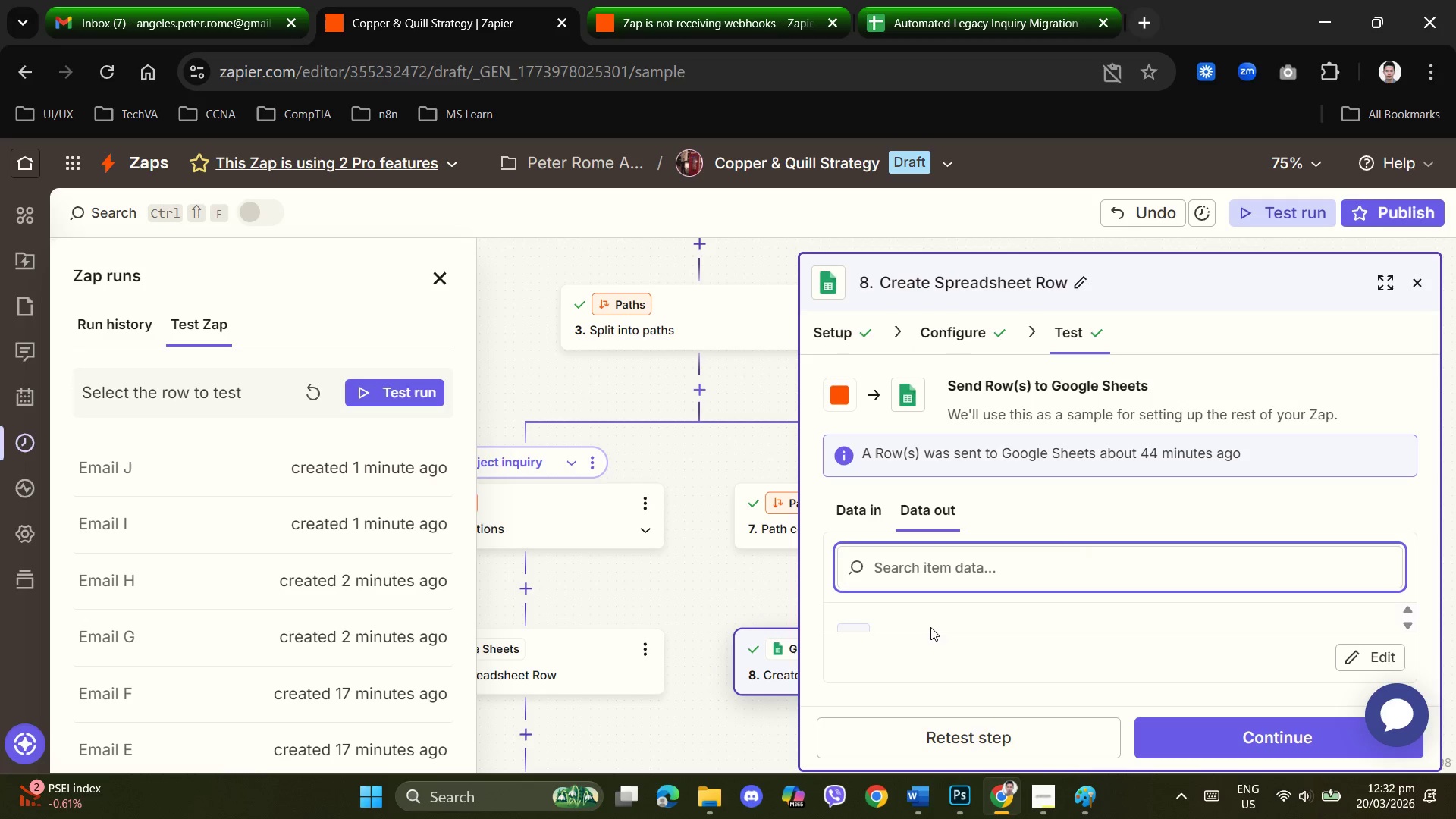 
scroll: coordinate [991, 623], scroll_direction: down, amount: 8.0
 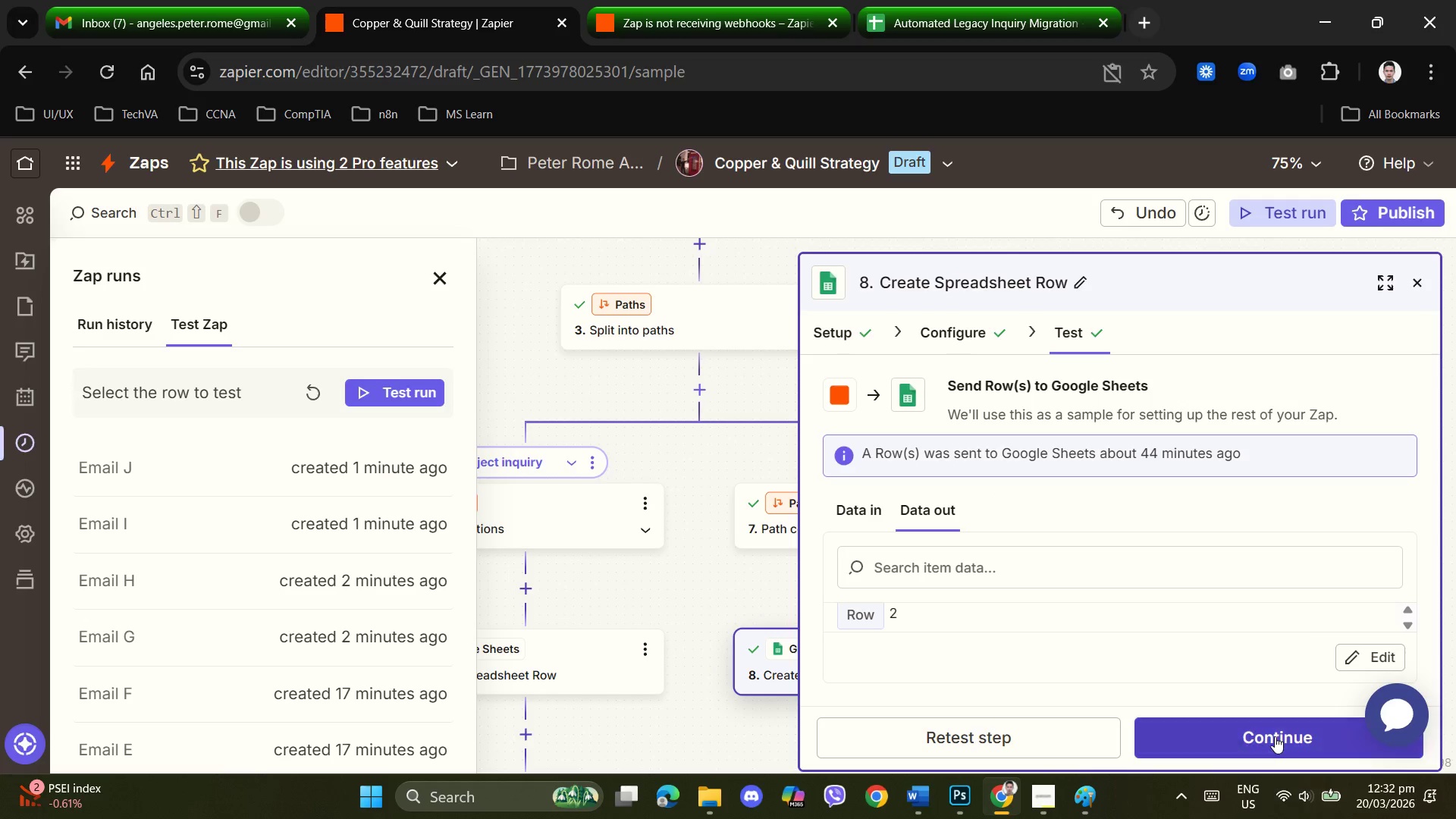 
left_click([1274, 736])
 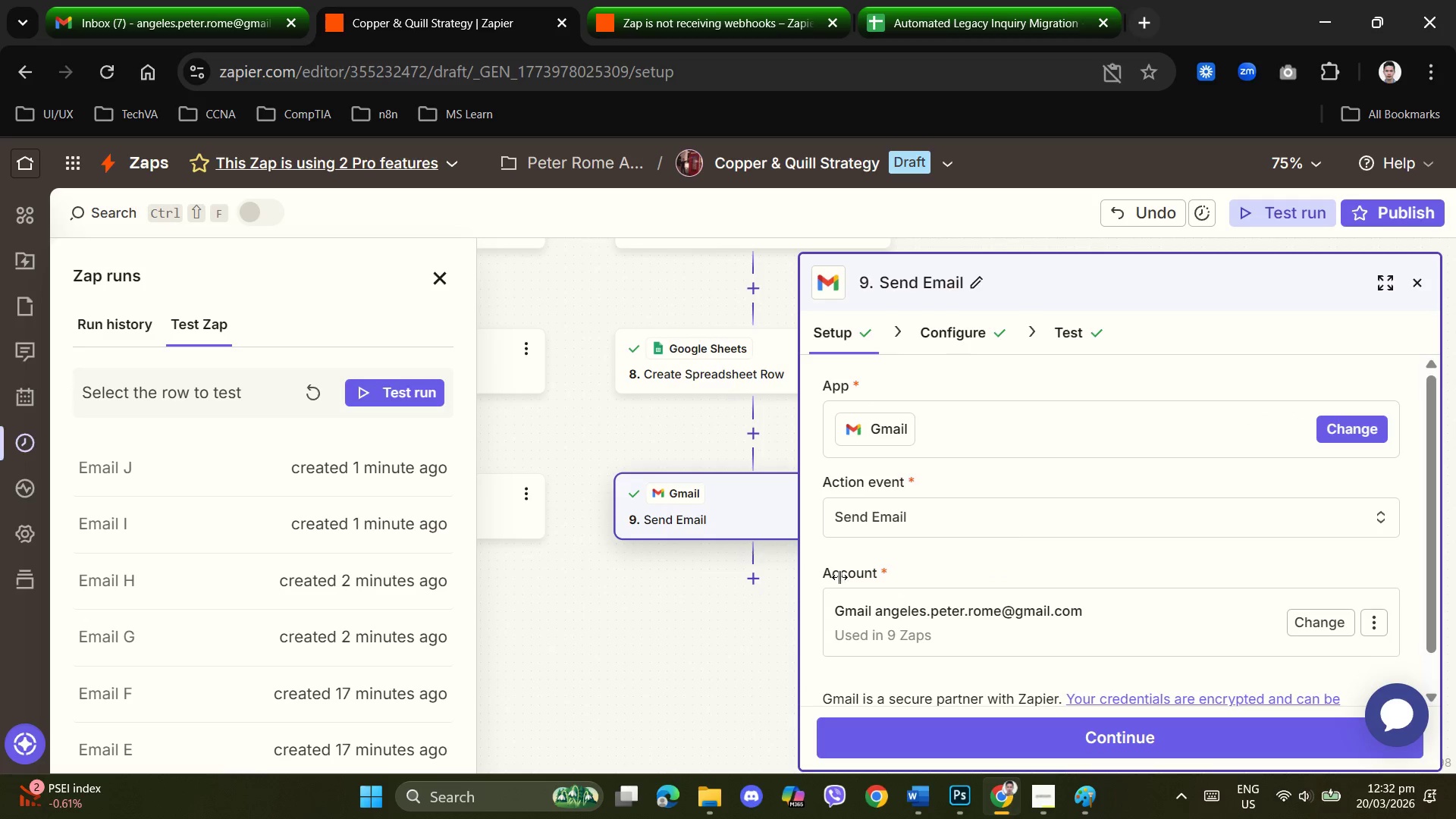 
left_click([1013, 726])
 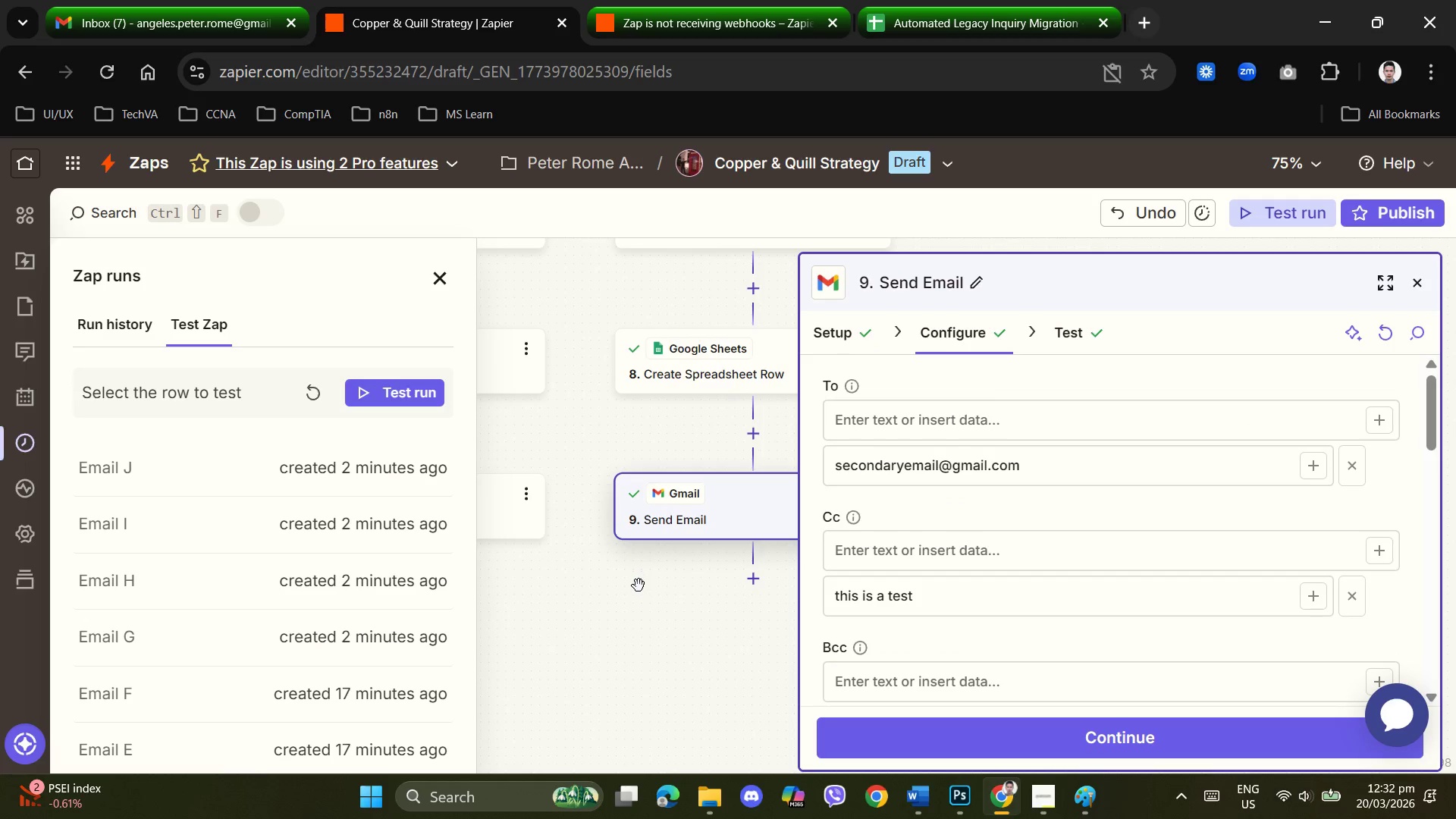 
scroll: coordinate [601, 554], scroll_direction: up, amount: 3.0
 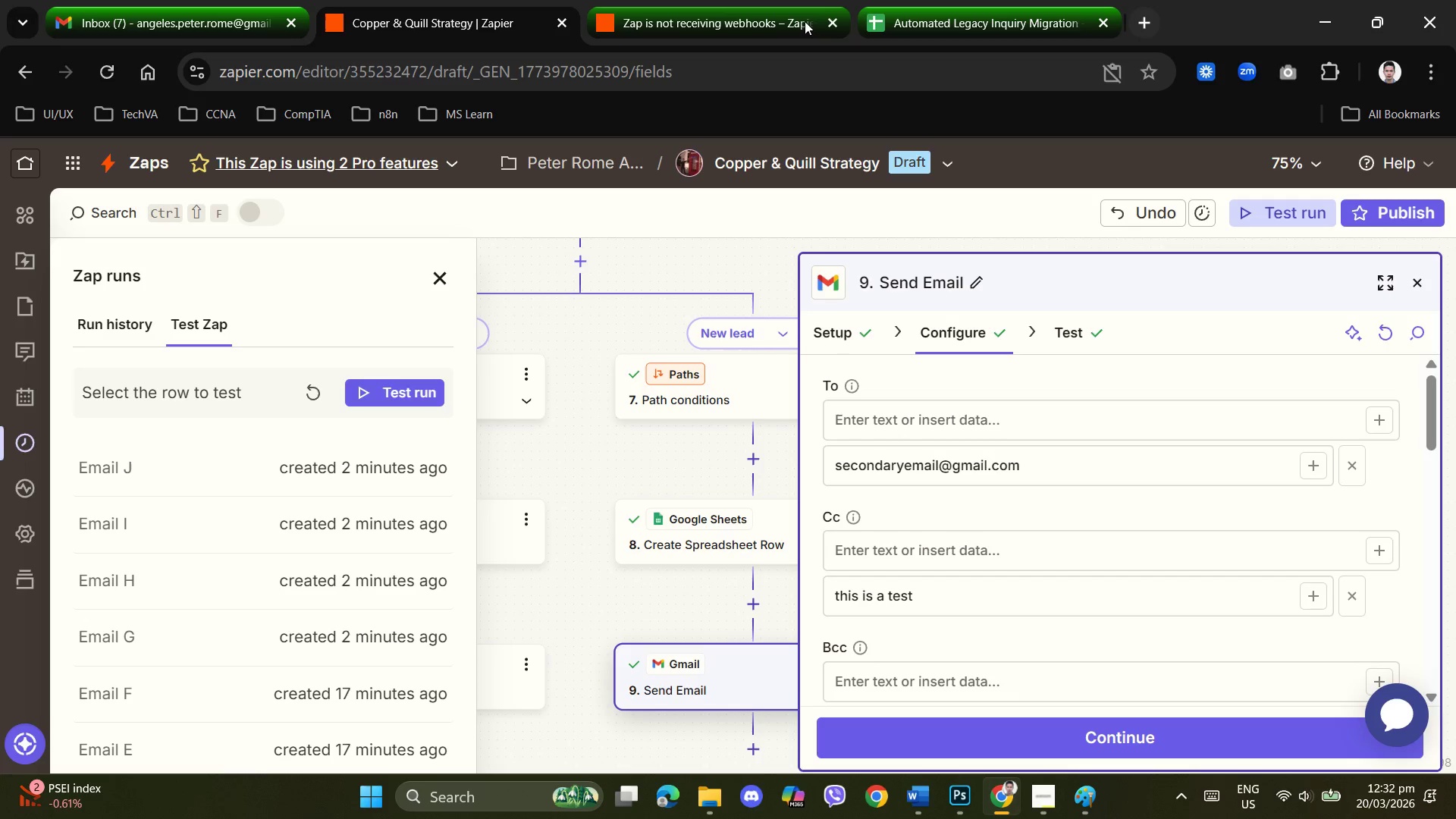 
left_click([836, 20])
 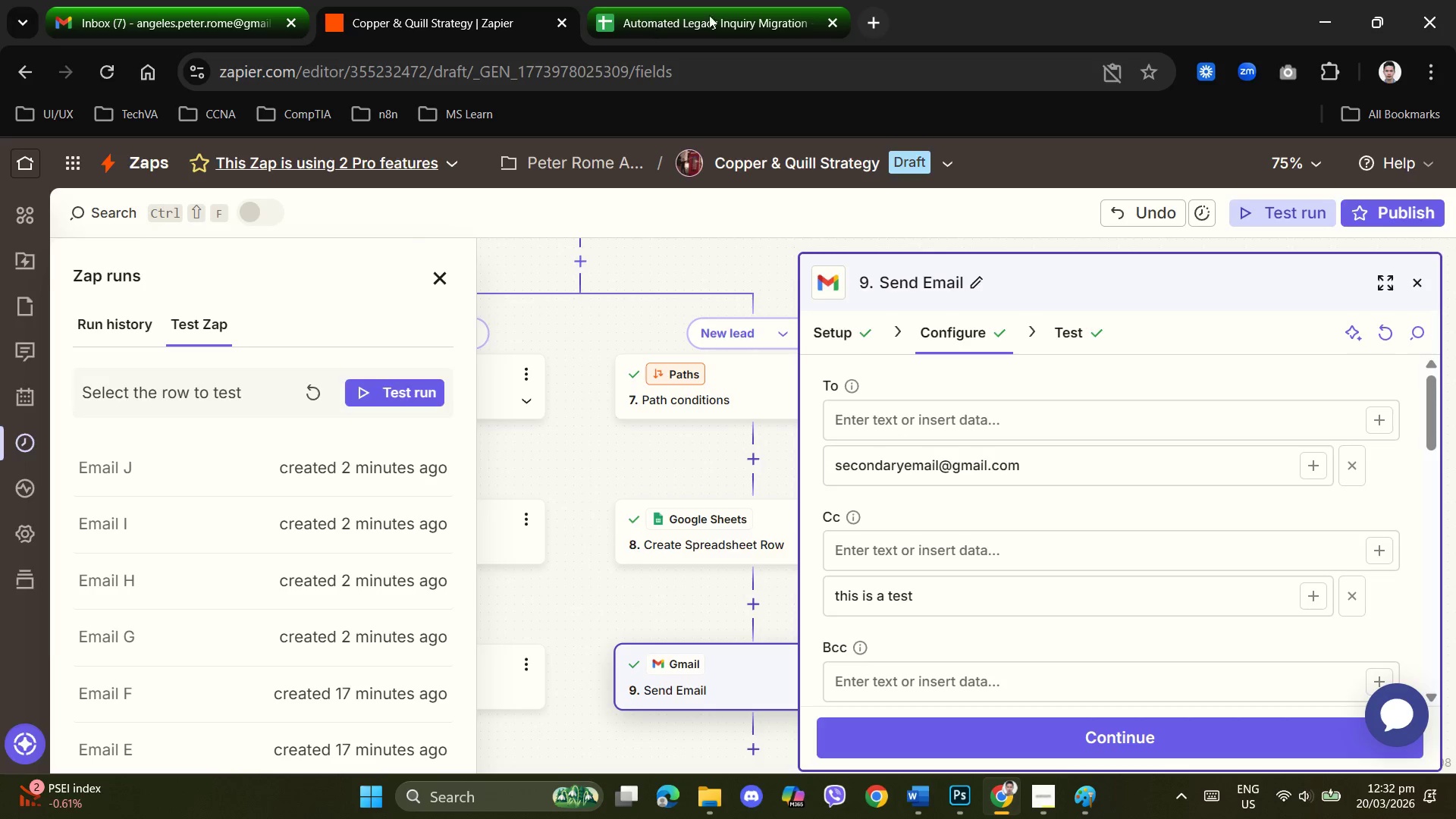 
left_click([717, 14])
 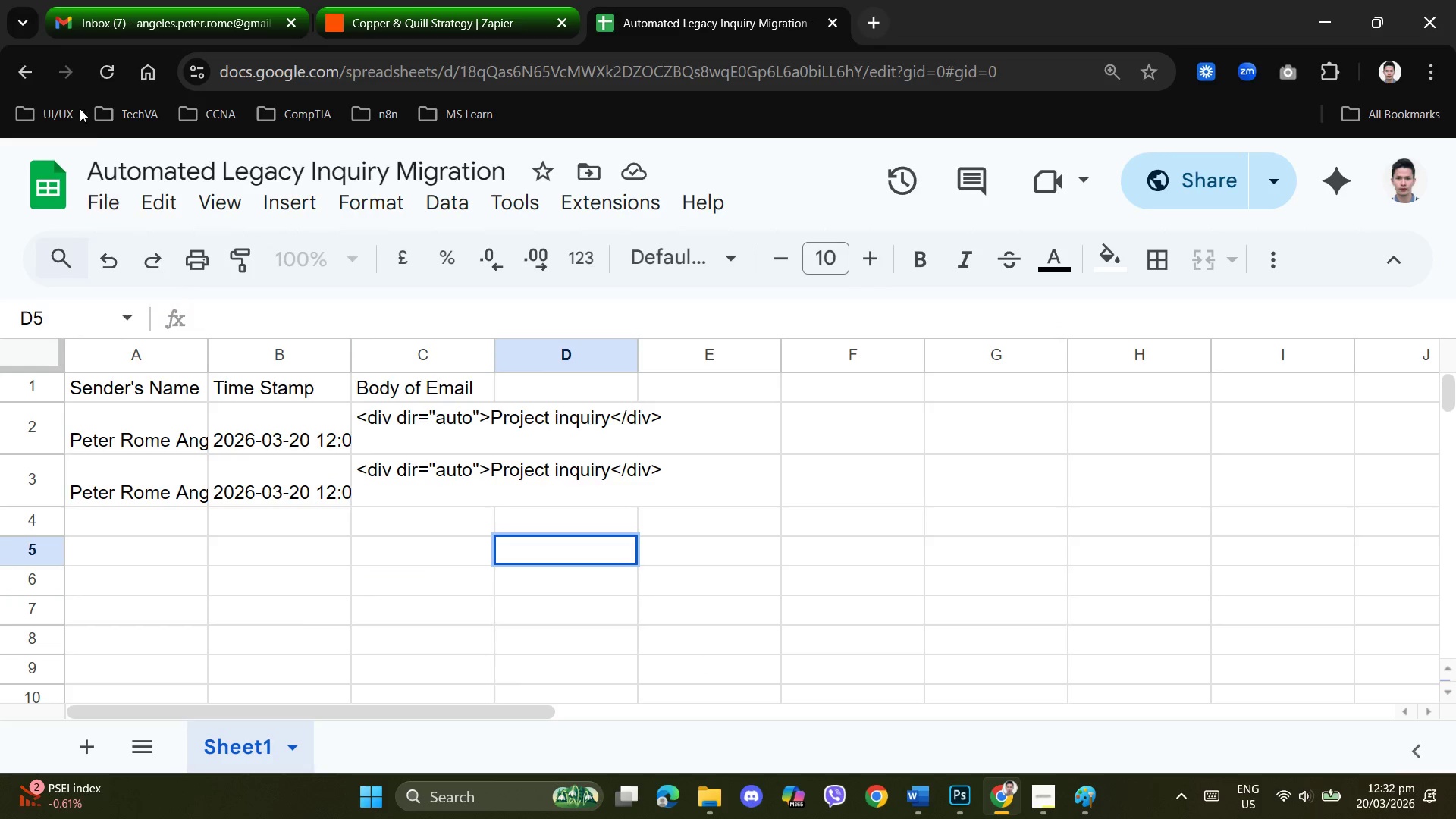 
left_click([108, 72])
 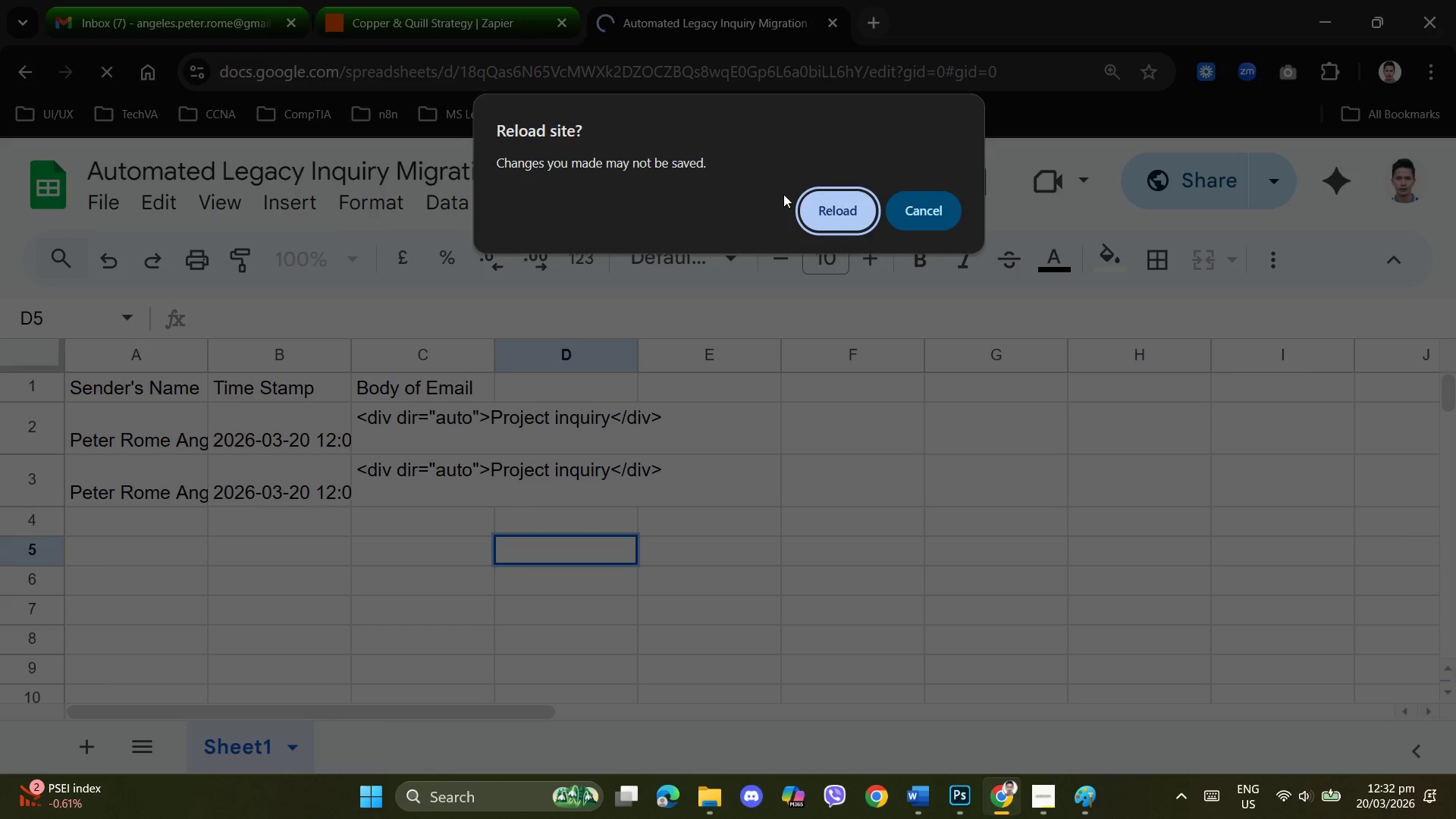 
left_click([827, 215])
 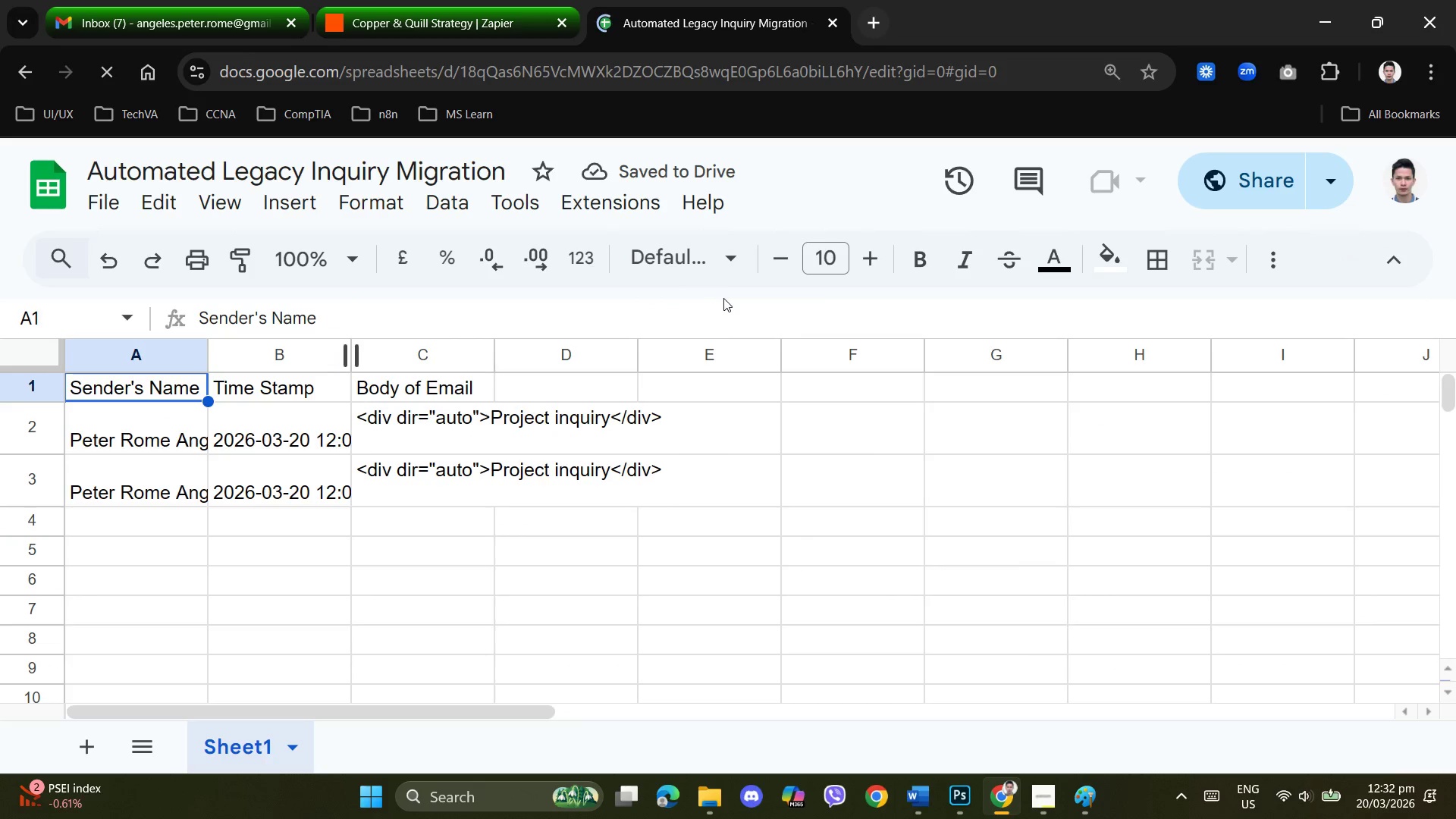 
wait(8.73)
 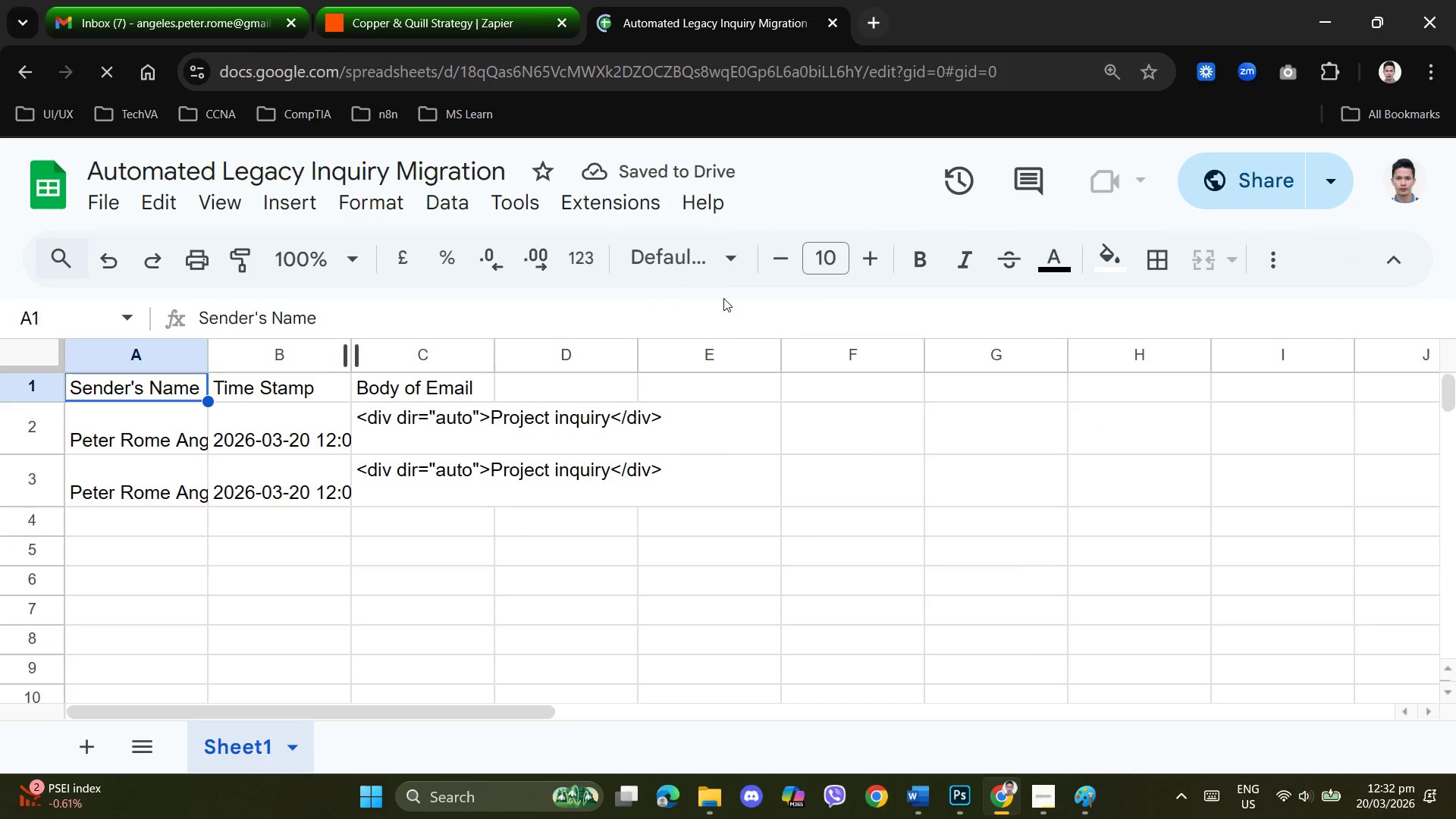 
left_click([420, 14])
 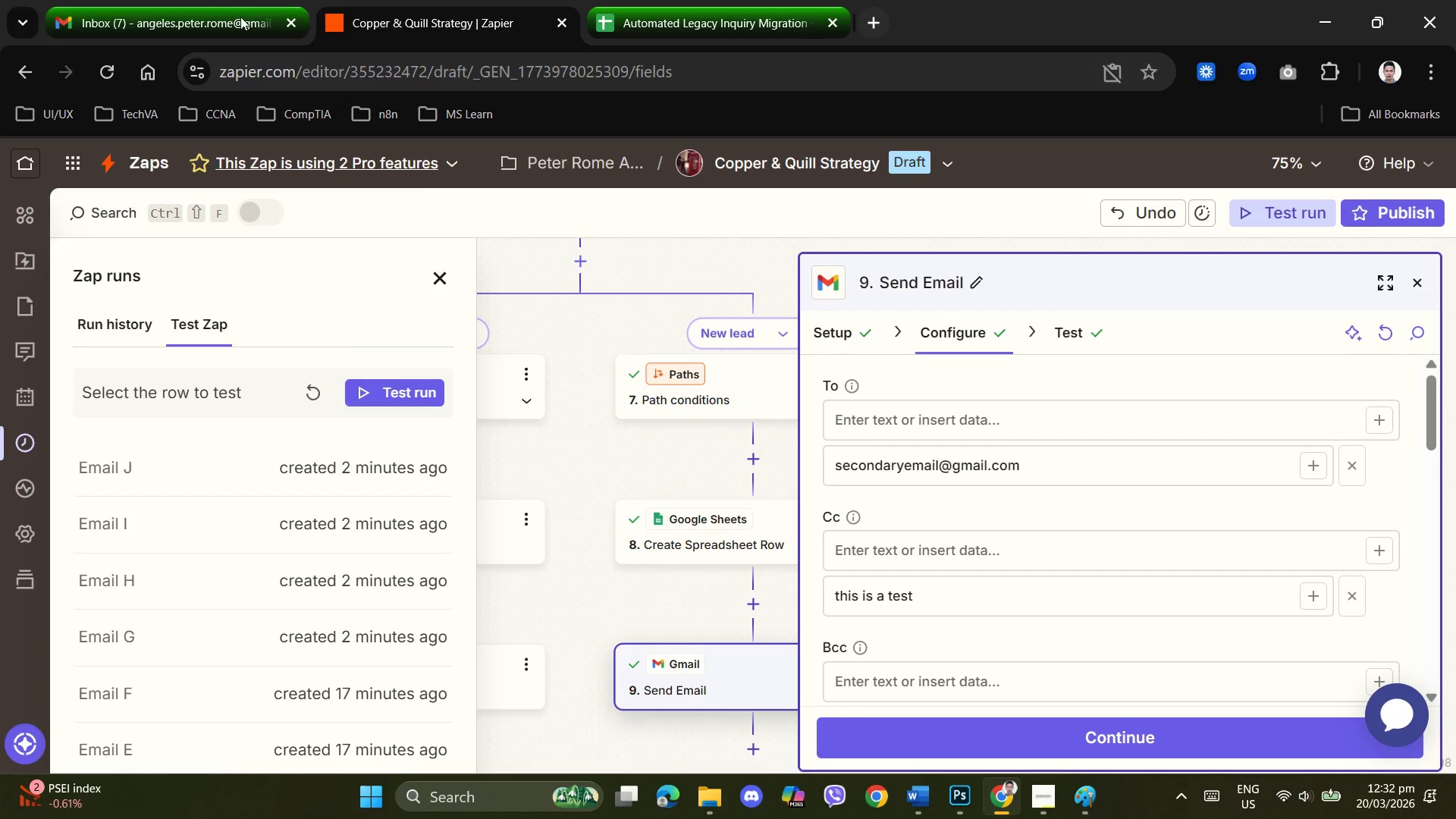 
mouse_move([247, 14])
 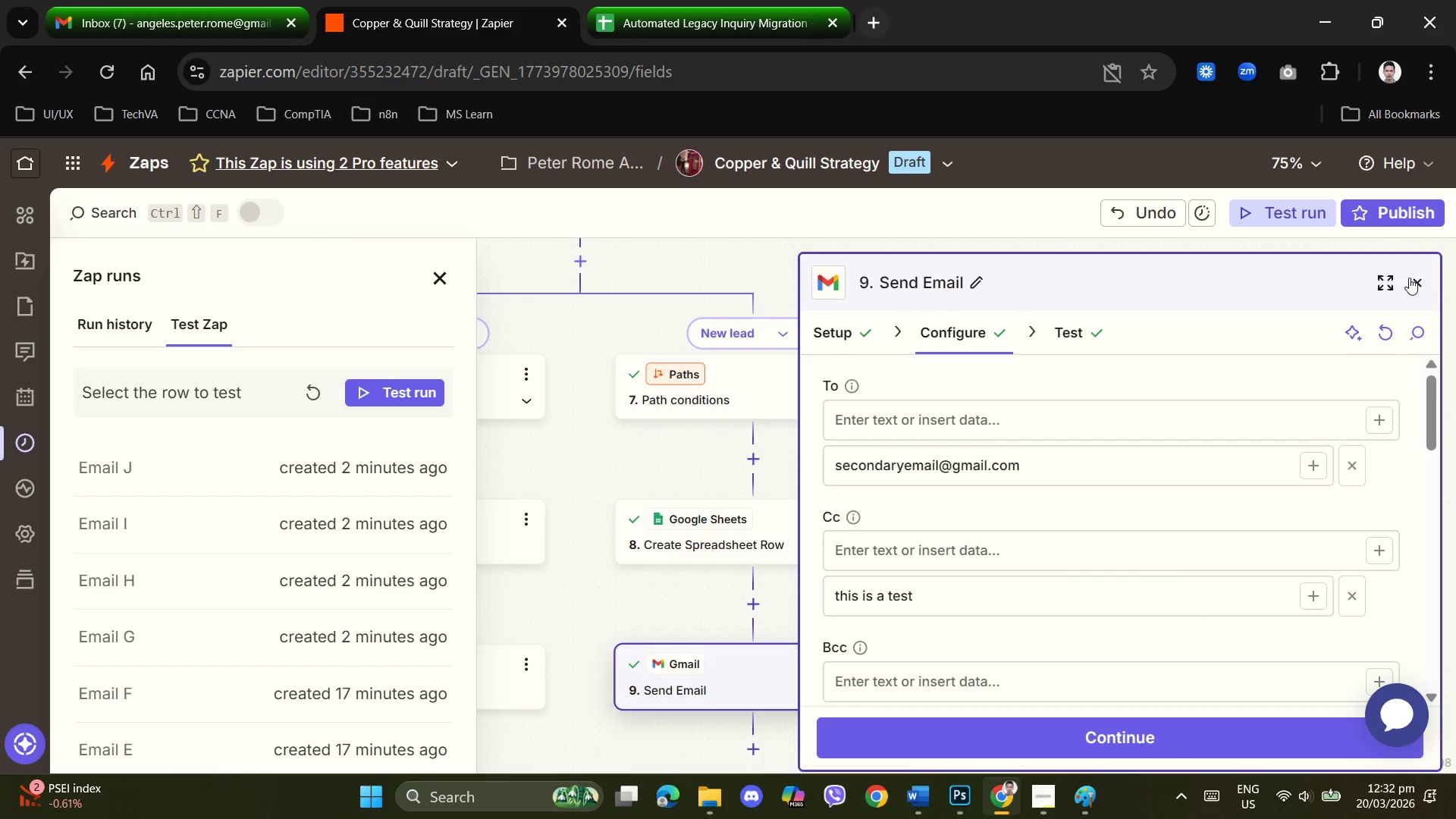 
left_click([1420, 279])
 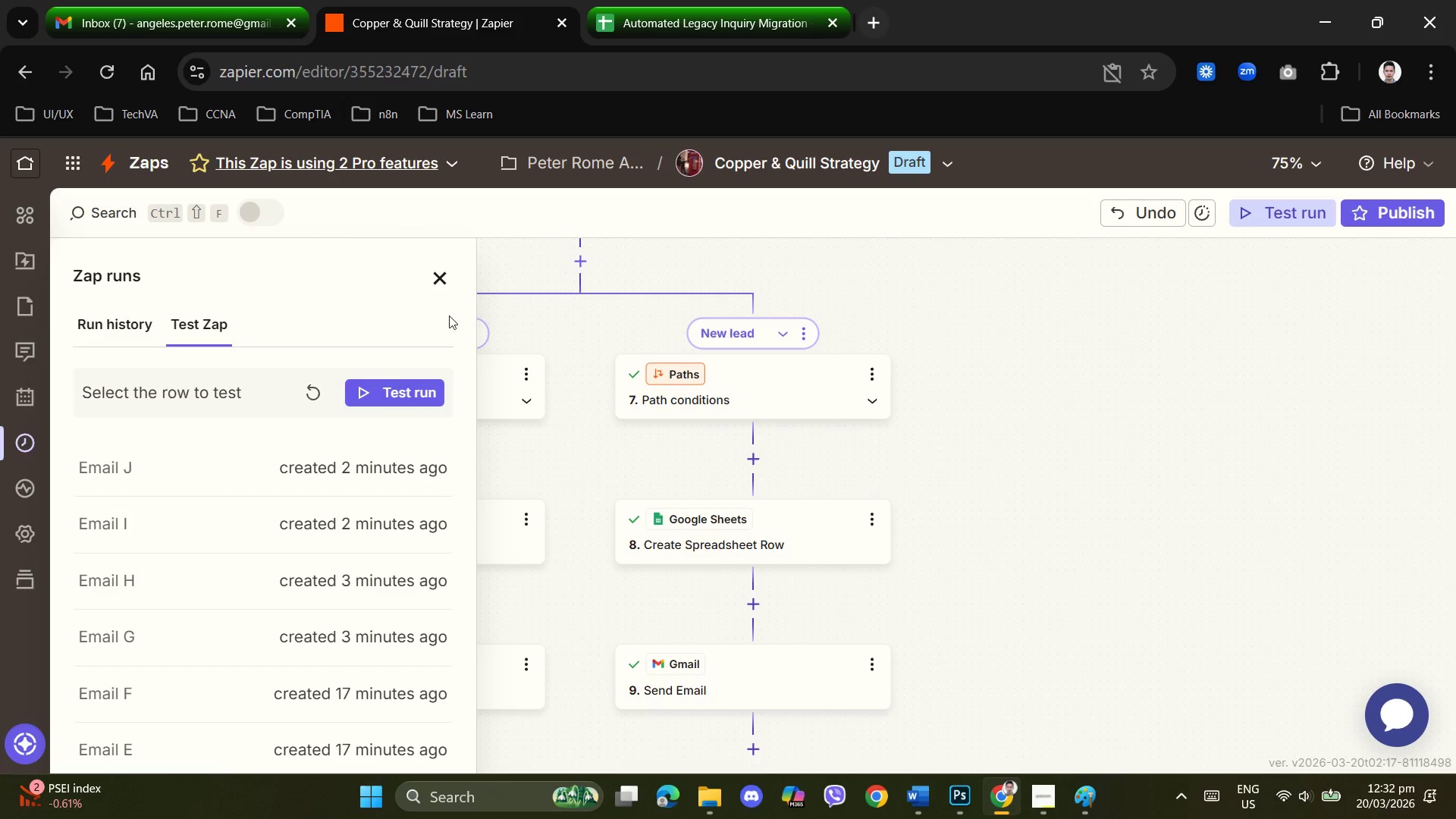 
left_click([446, 278])
 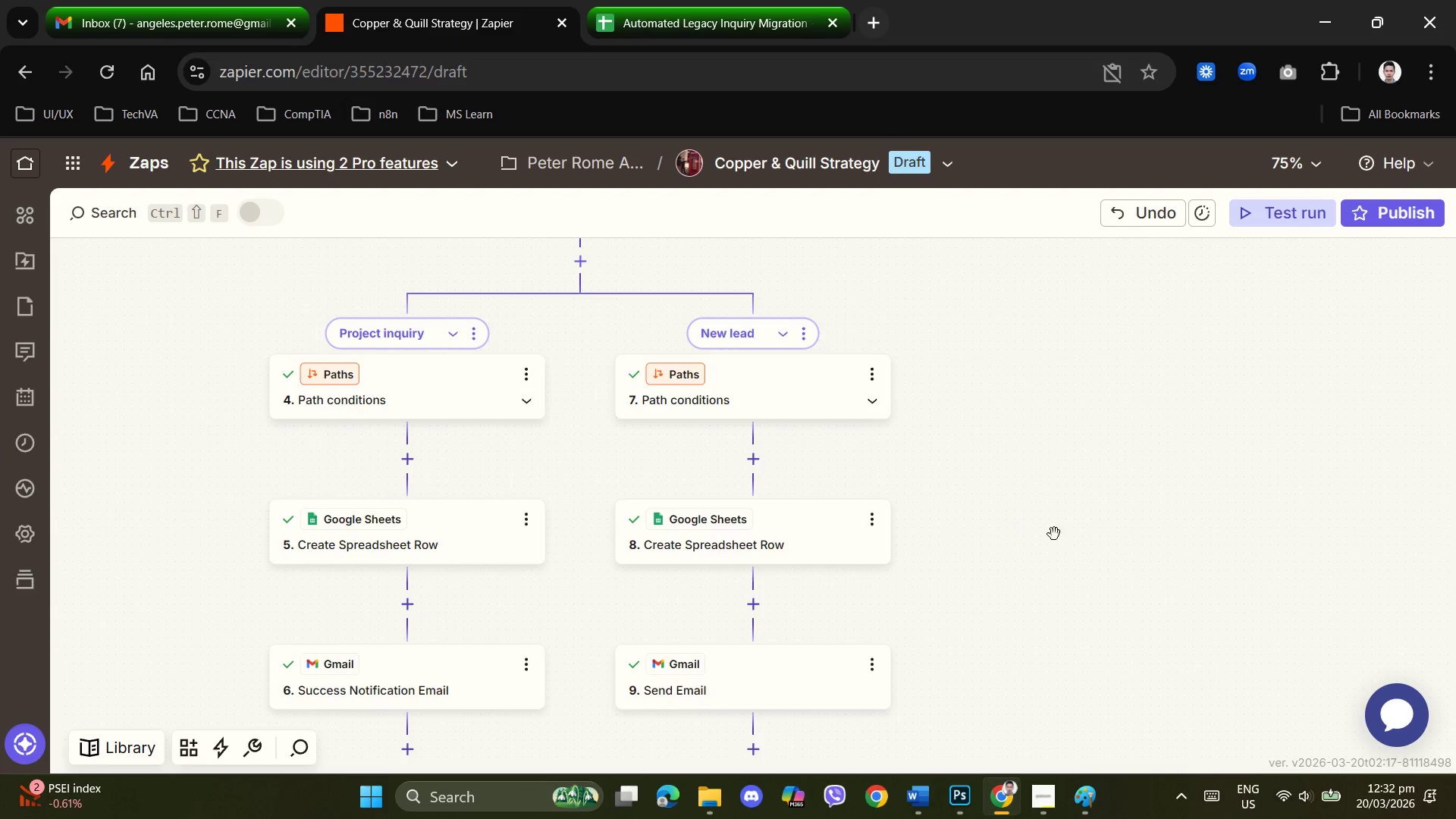 
scroll: coordinate [1041, 520], scroll_direction: up, amount: 8.0
 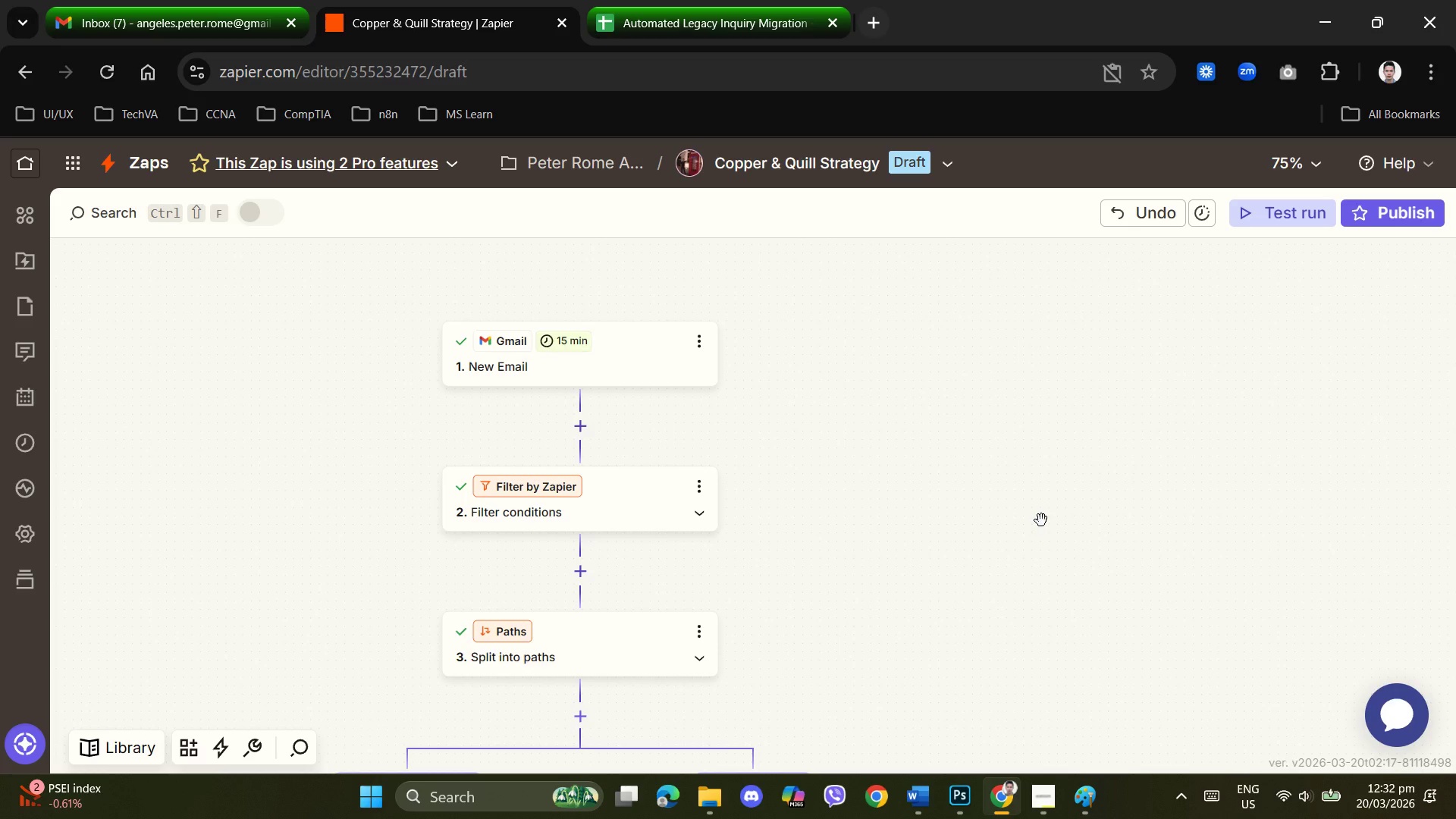 
scroll: coordinate [1041, 520], scroll_direction: down, amount: 1.0
 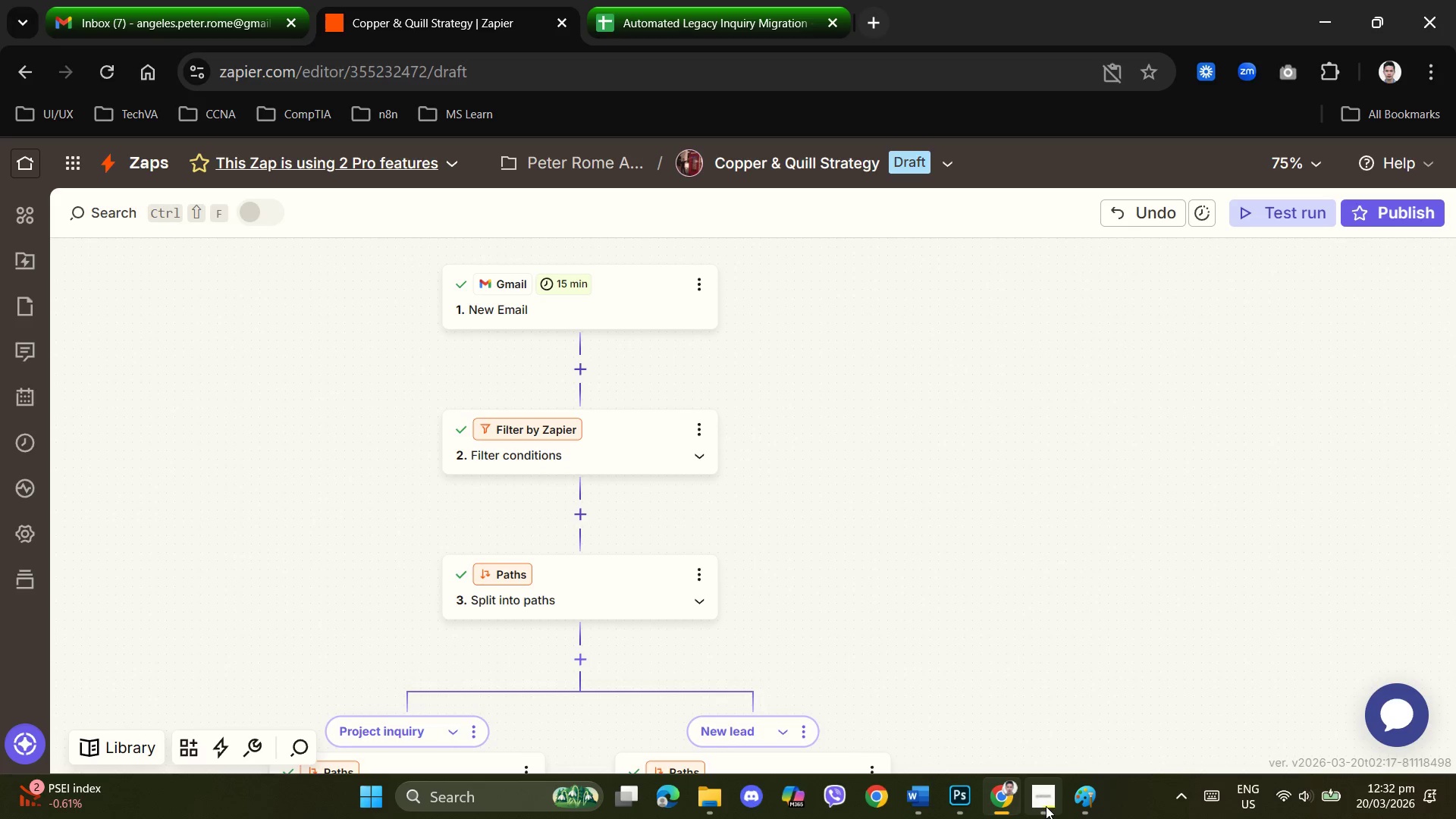 
left_click([1046, 805])